 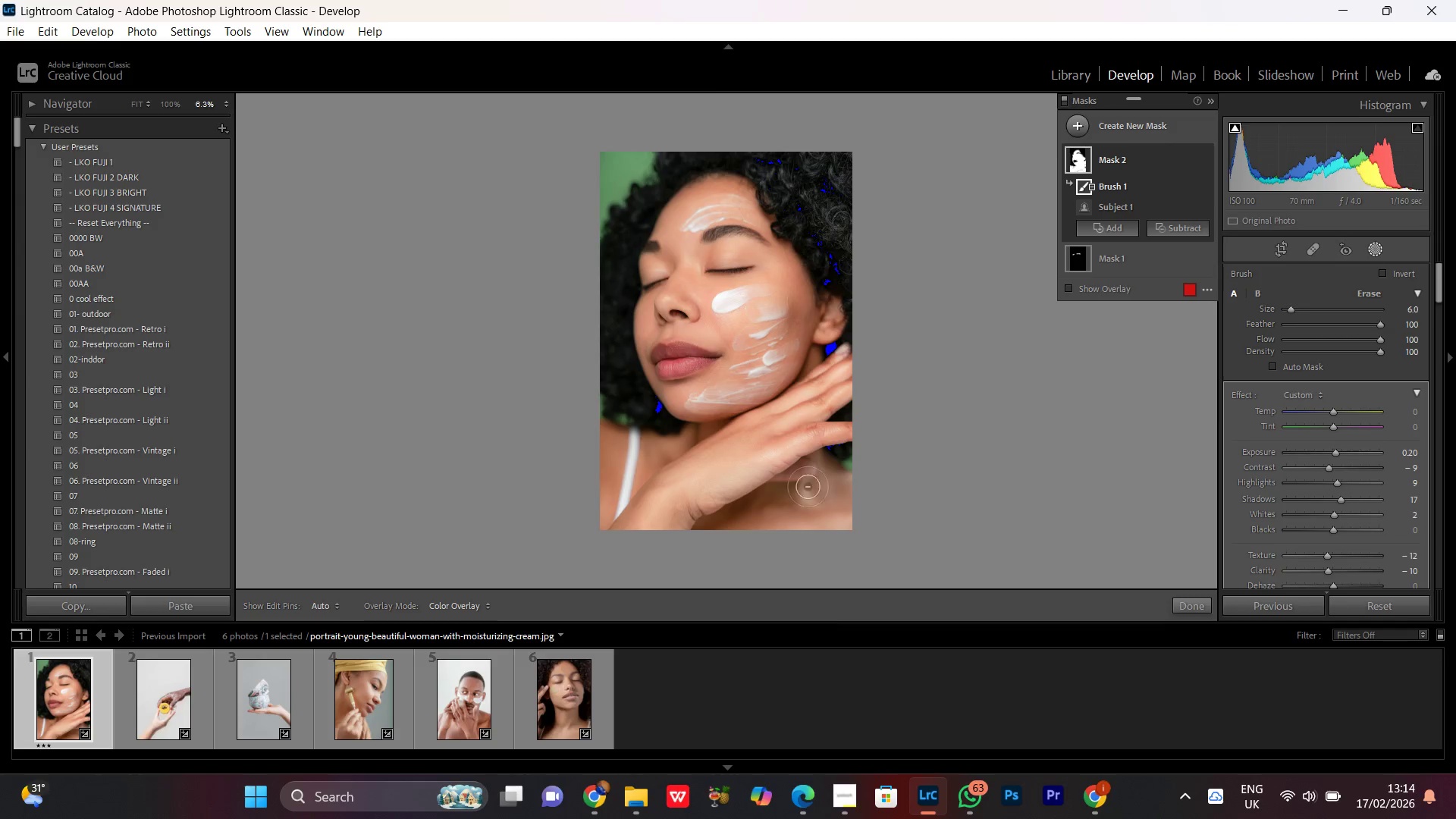 
key(Control+Equal)
 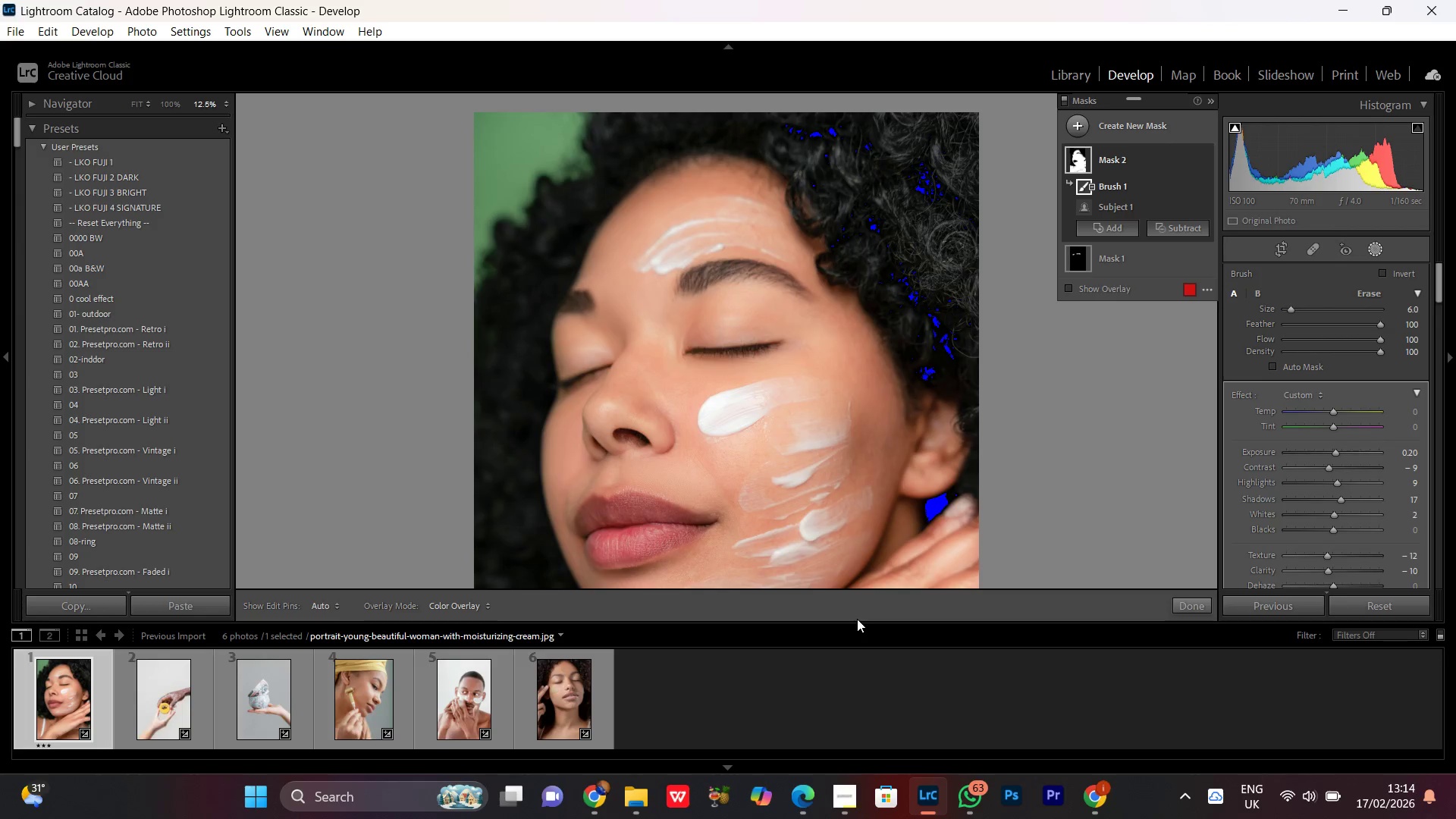 
key(Control+Equal)
 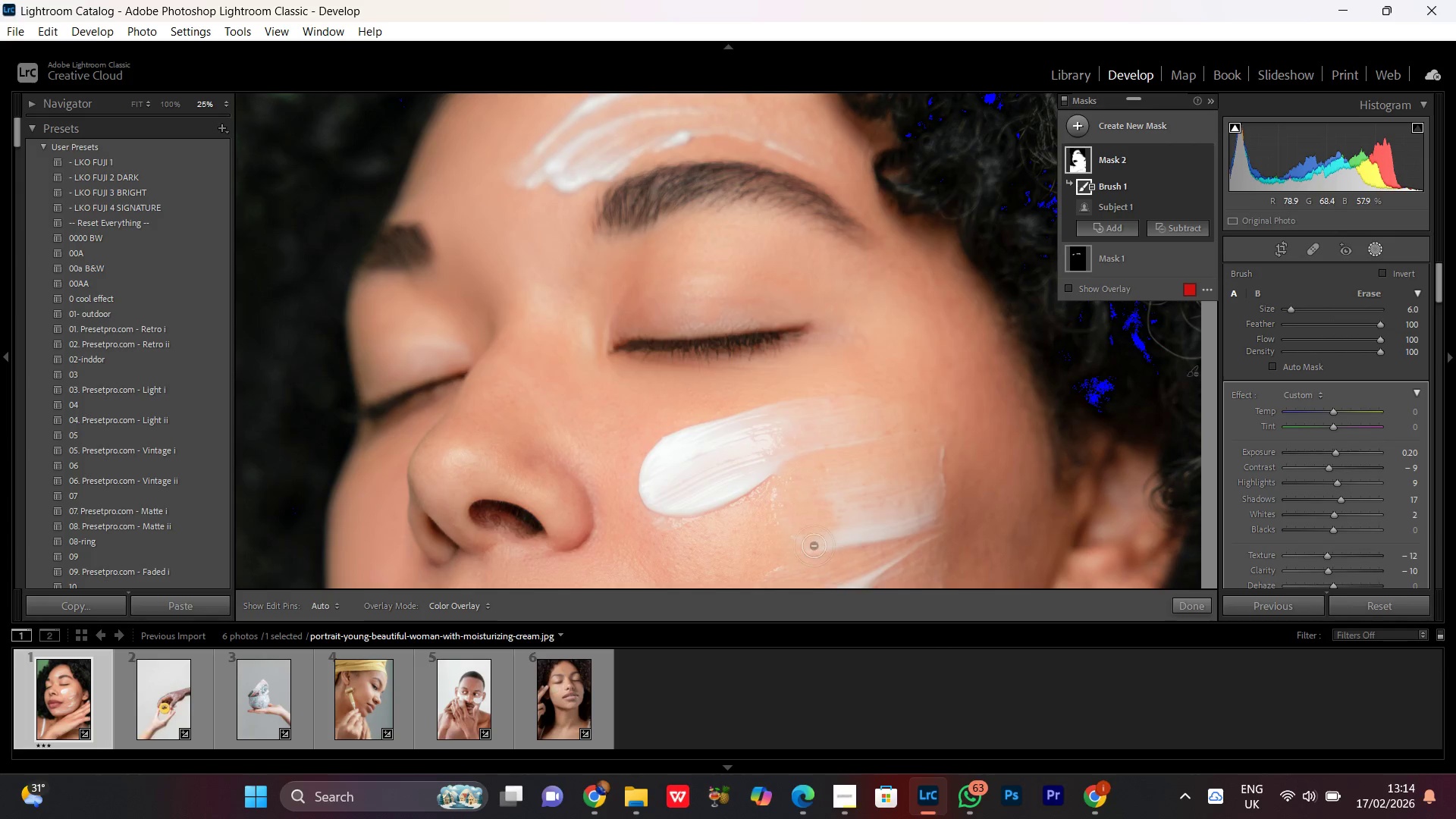 
key(Control+Equal)
 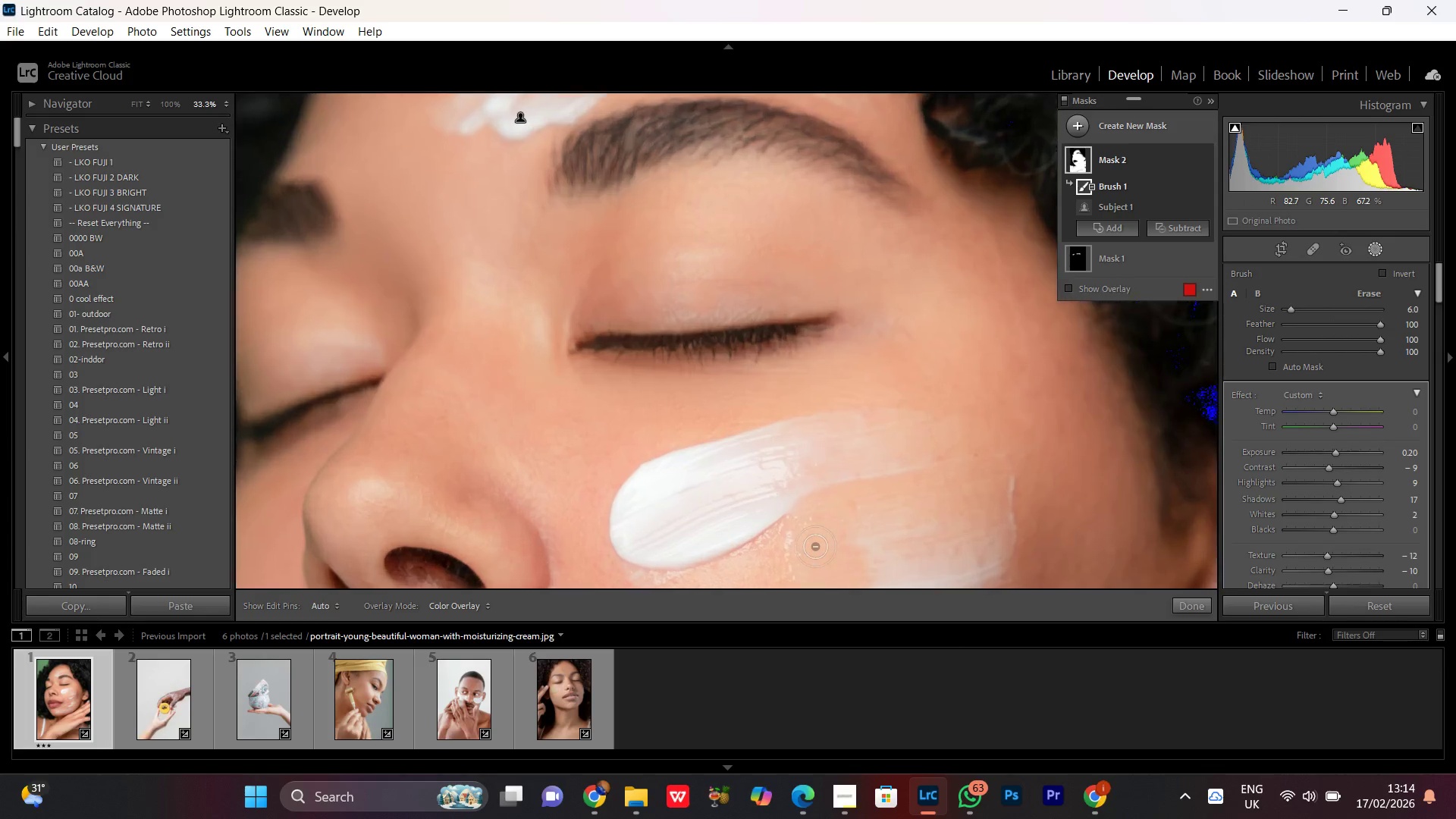 
key(Control+Minus)
 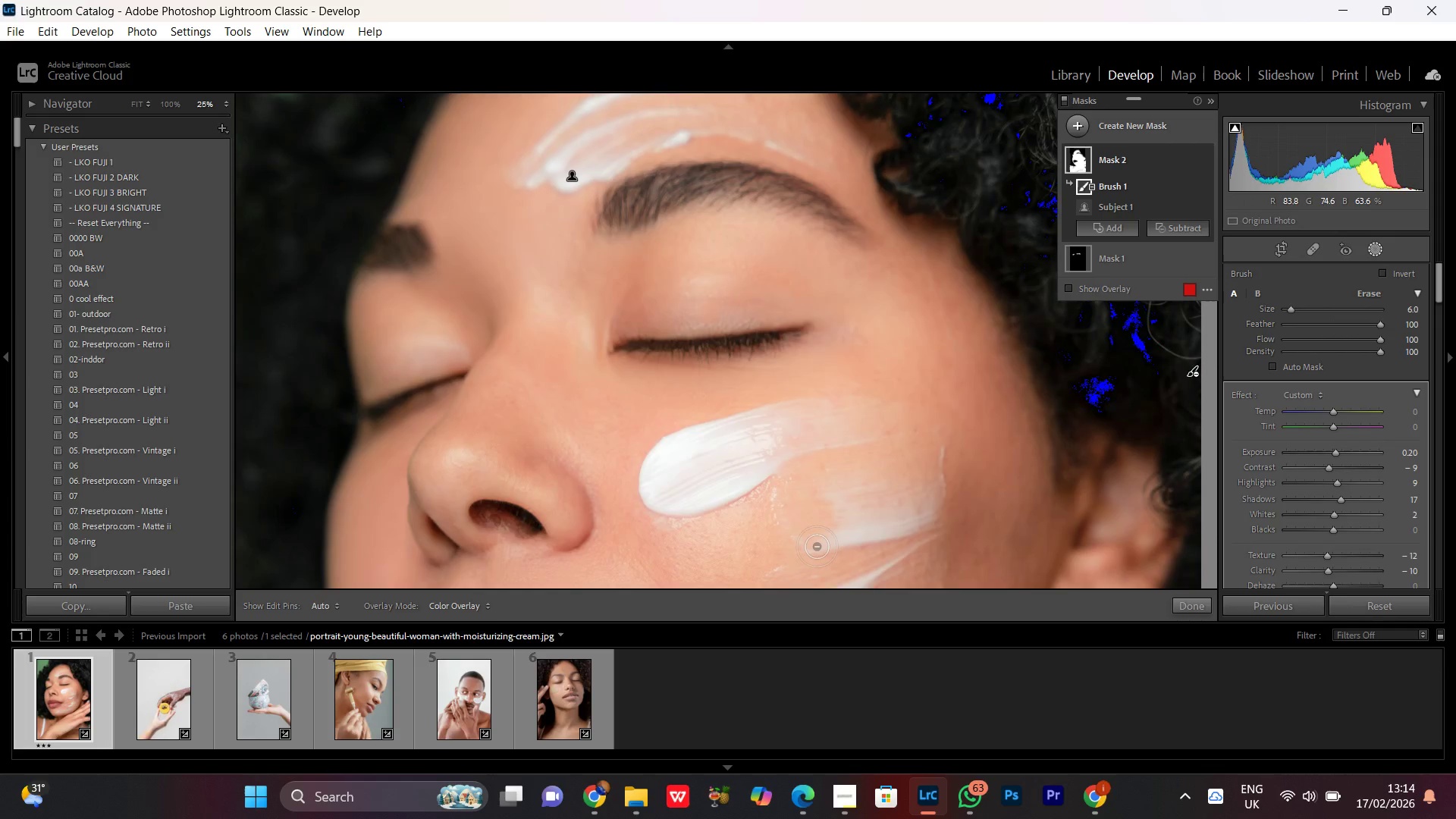 
key(Control+Minus)
 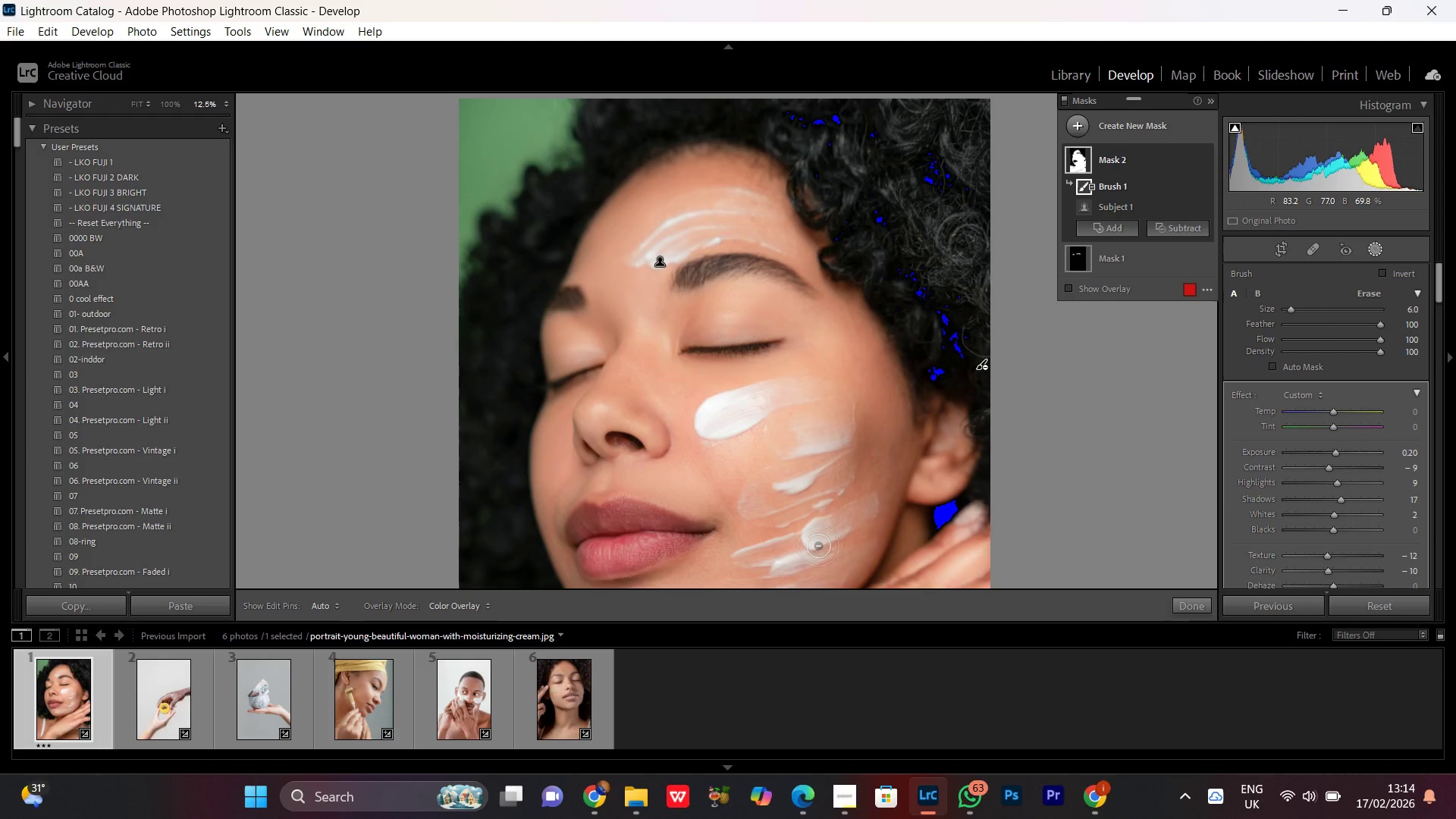 
key(Control+Minus)
 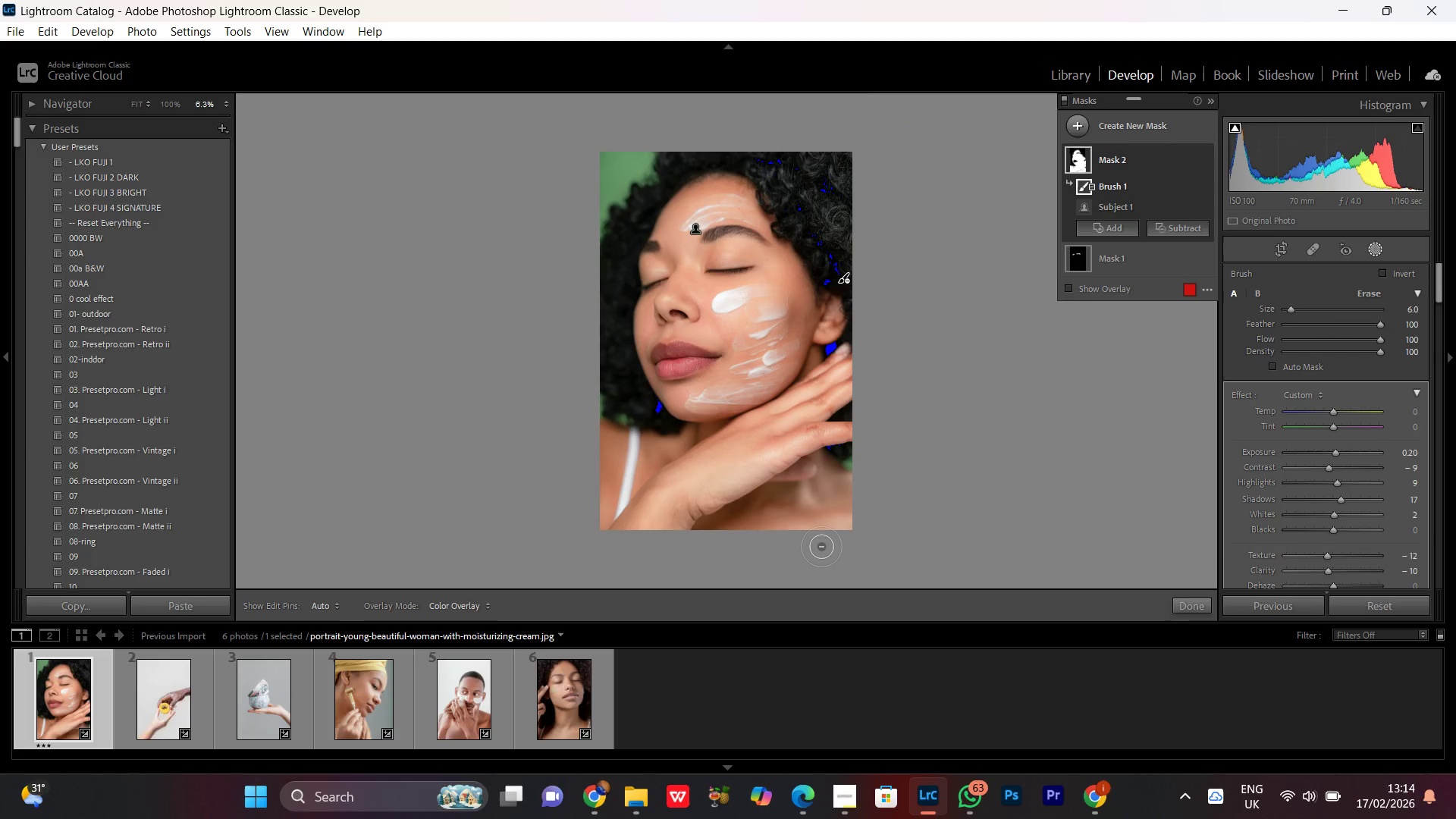 
key(Control+Equal)
 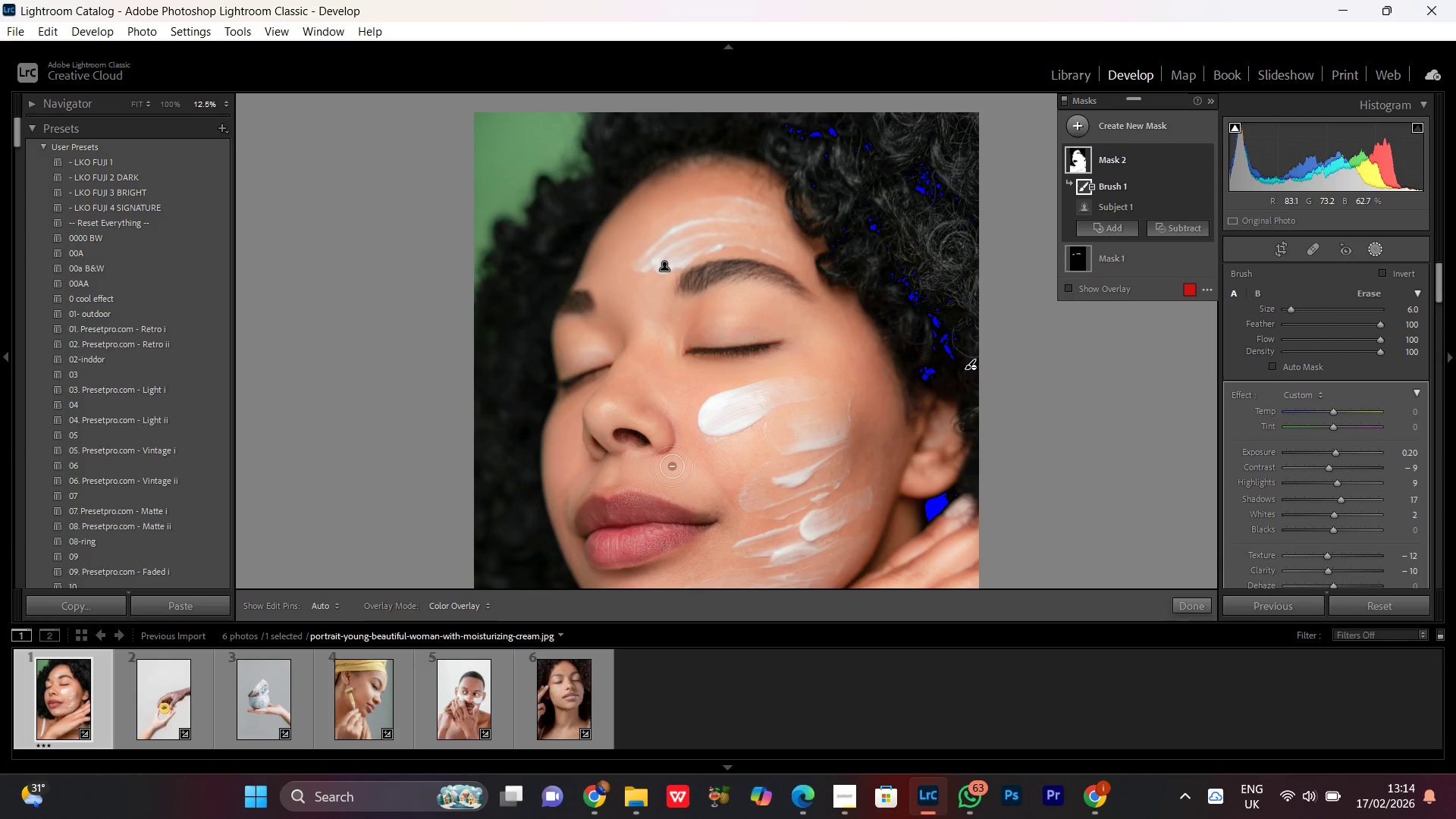 
hold_key(key=Space, duration=0.81)
 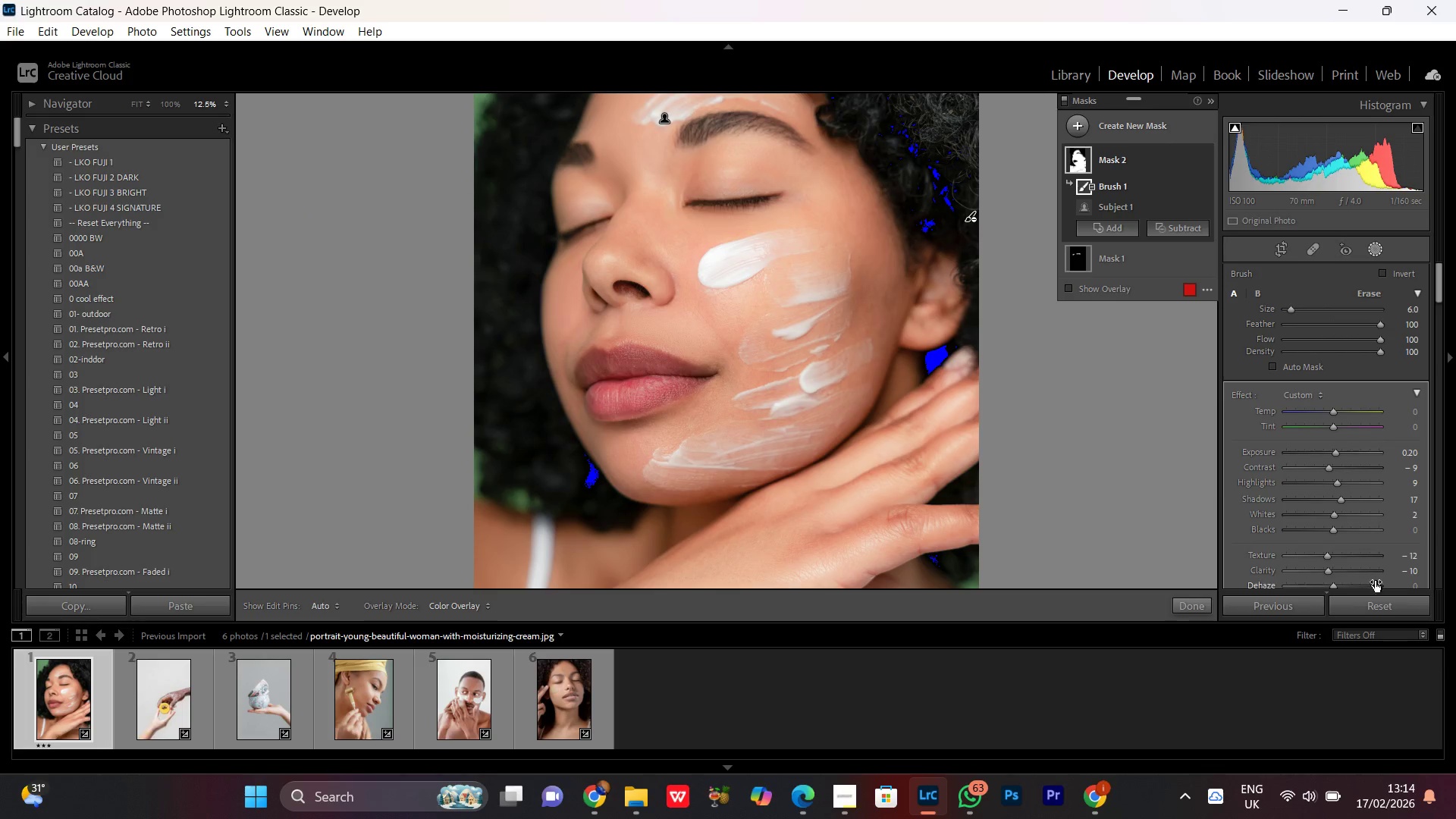 
left_click_drag(start_coordinate=[687, 463], to_coordinate=[713, 315])
 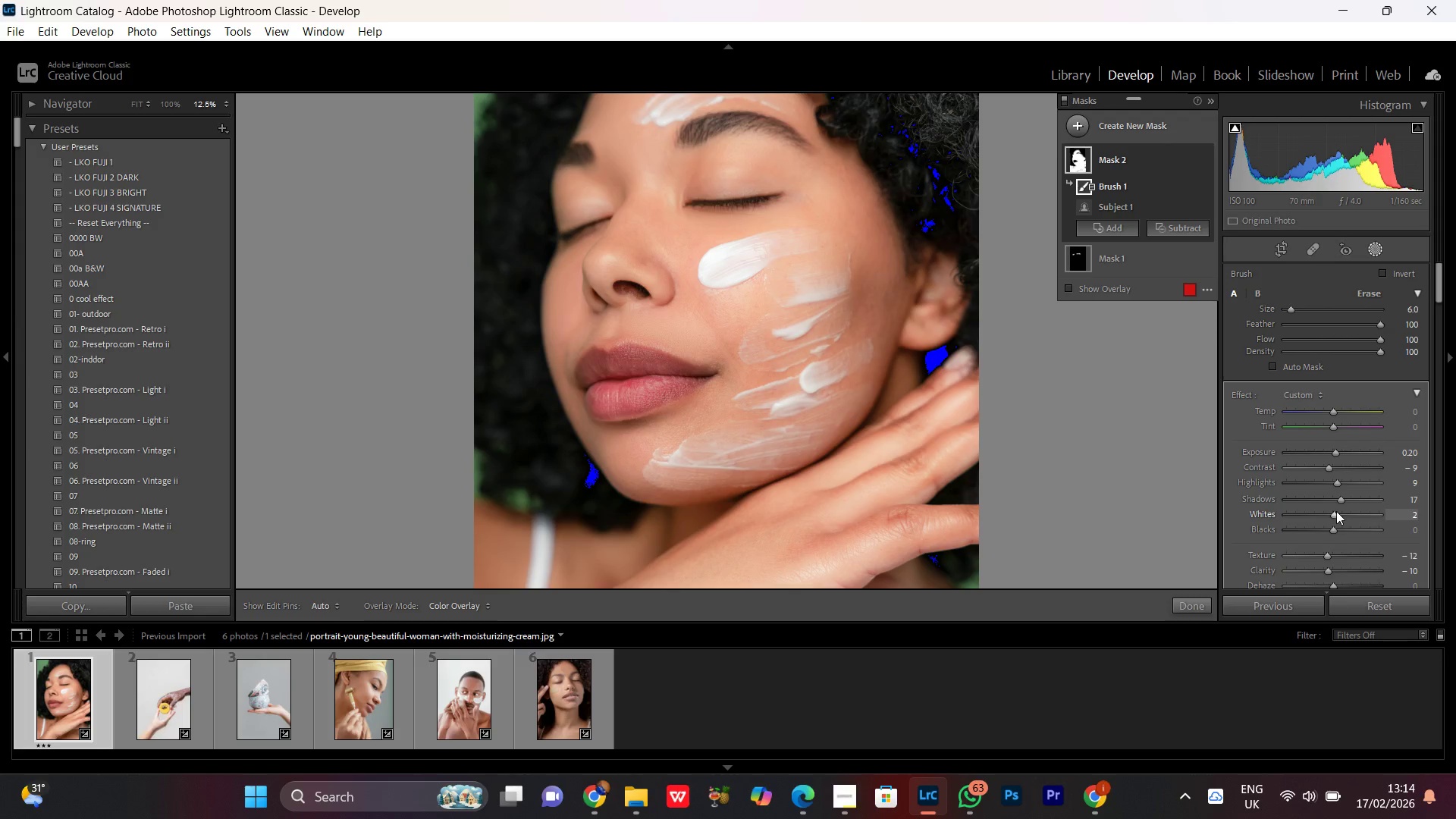 
left_click([1331, 528])
 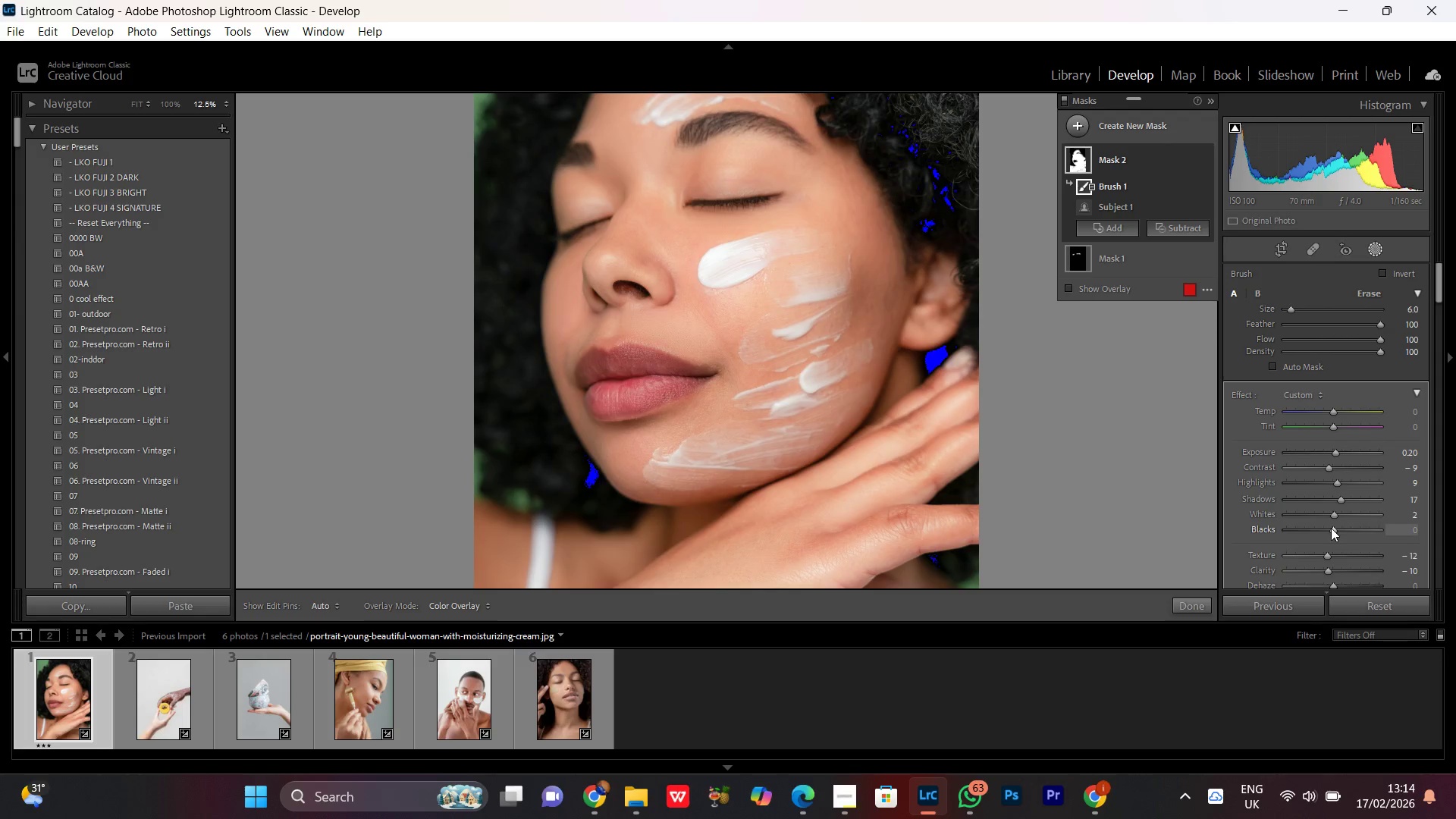 
scroll: coordinate [1331, 528], scroll_direction: up, amount: 4.0
 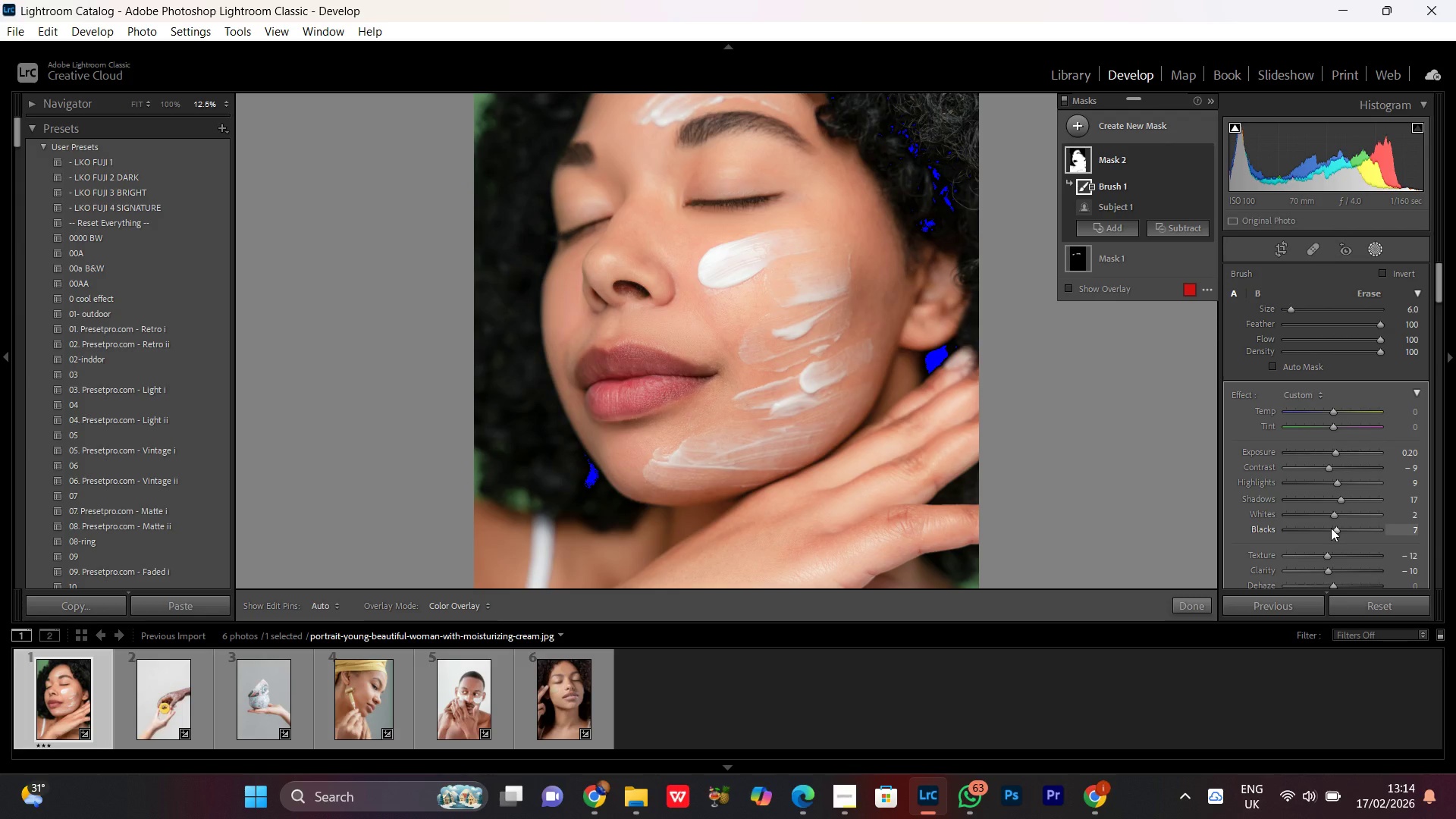 
hold_key(key=Space, duration=1.42)
 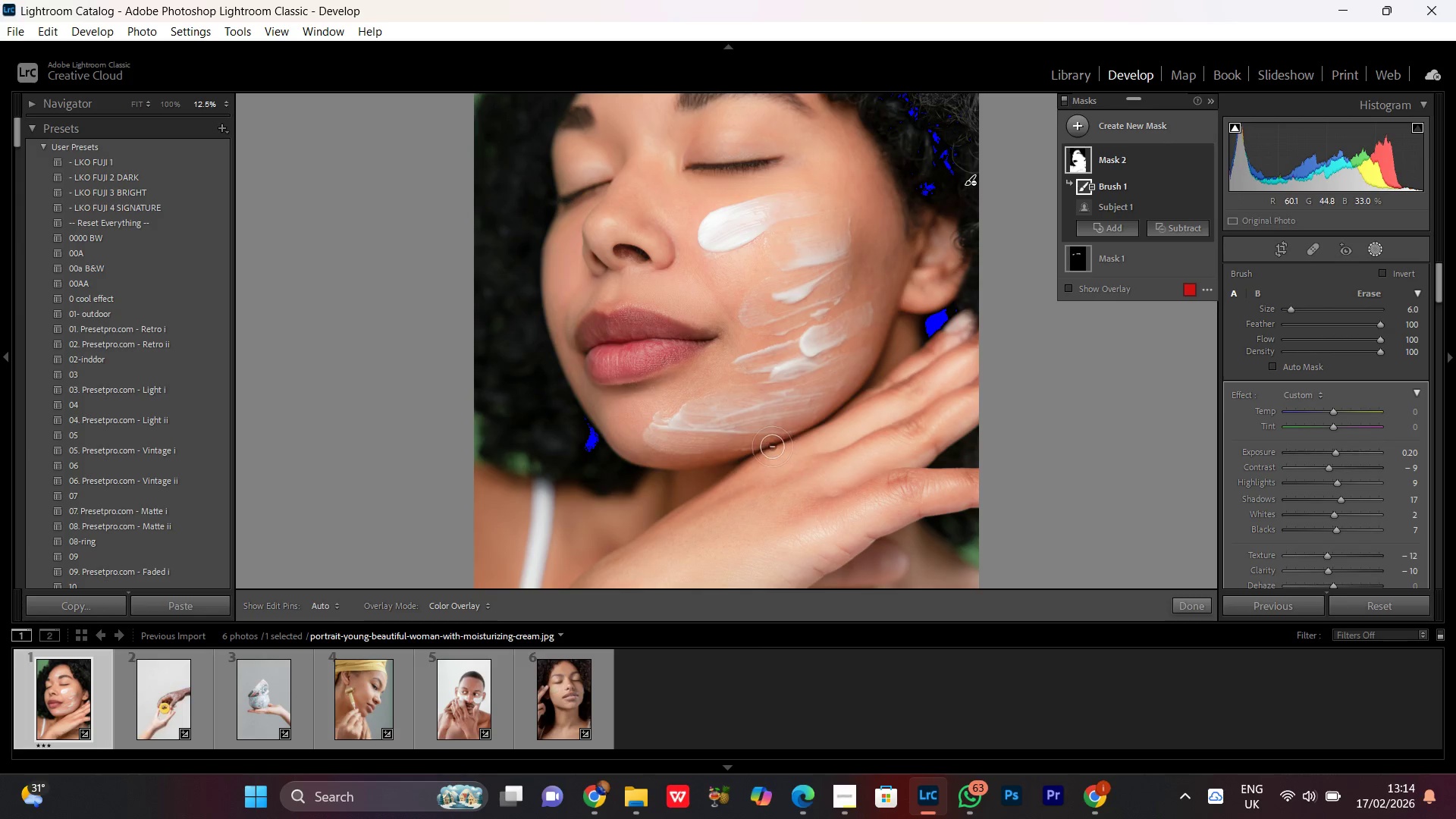 
left_click_drag(start_coordinate=[779, 303], to_coordinate=[775, 430])
 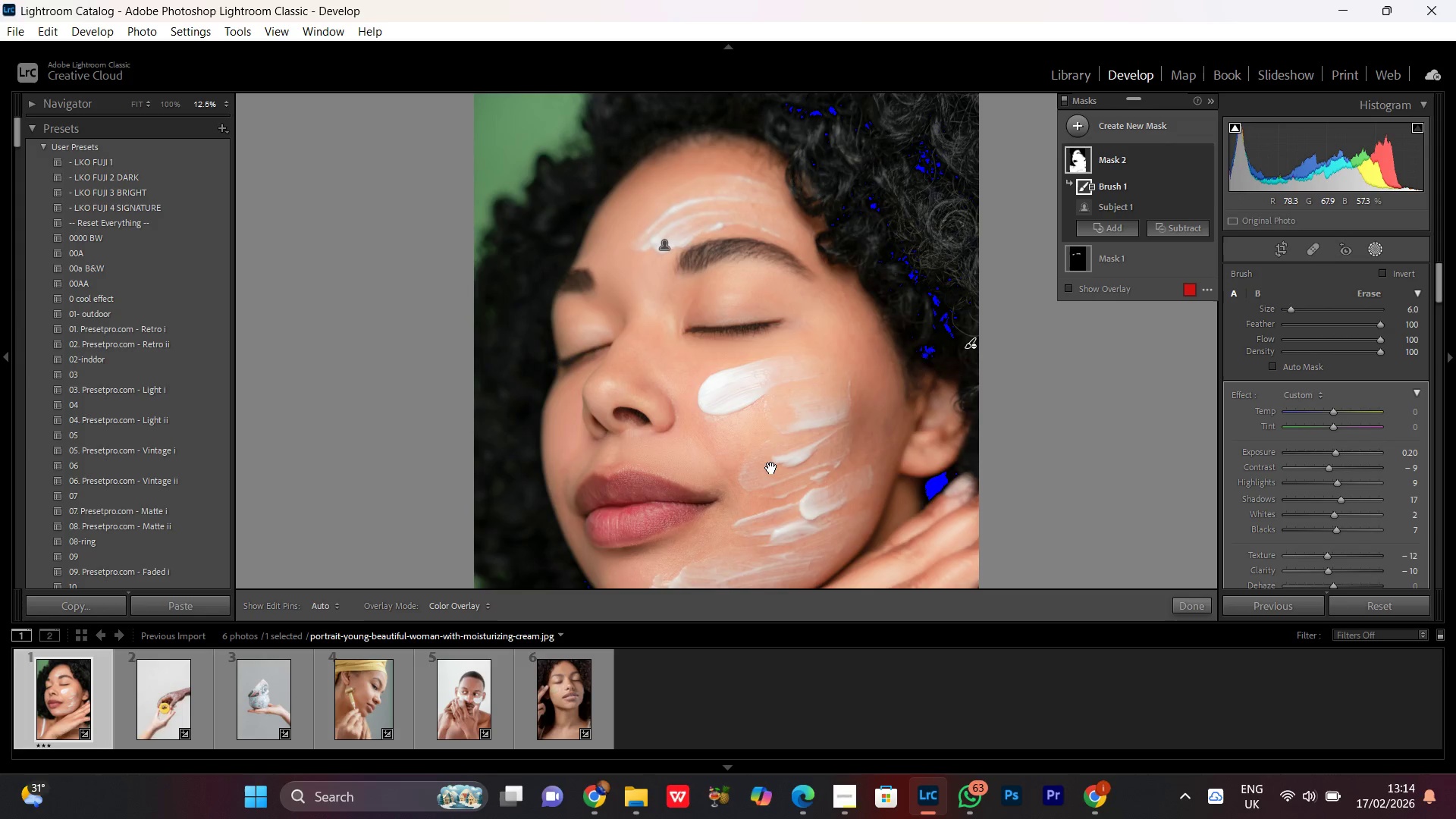 
left_click_drag(start_coordinate=[771, 468], to_coordinate=[761, 305])
 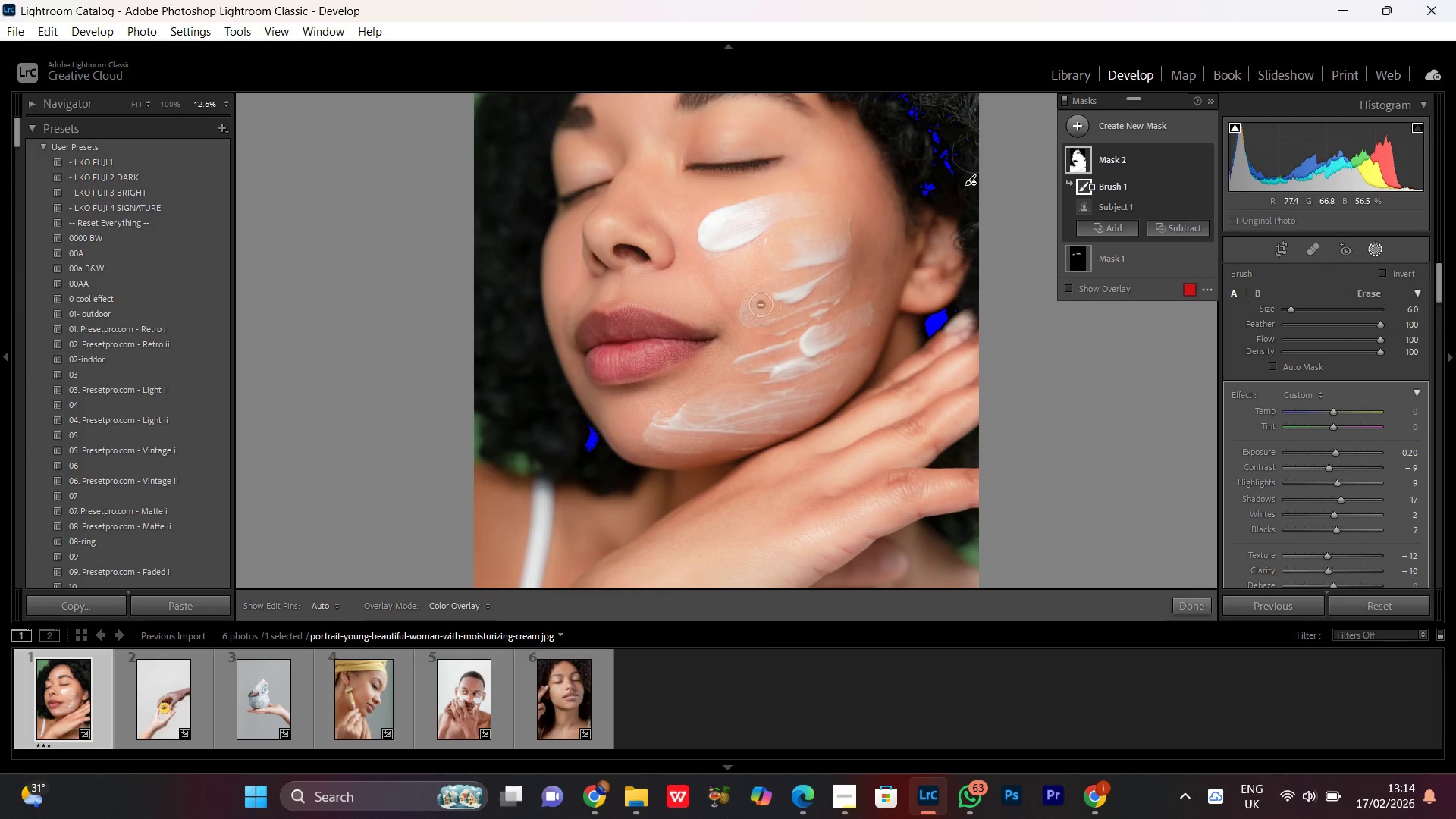 
hold_key(key=Space, duration=1.99)
 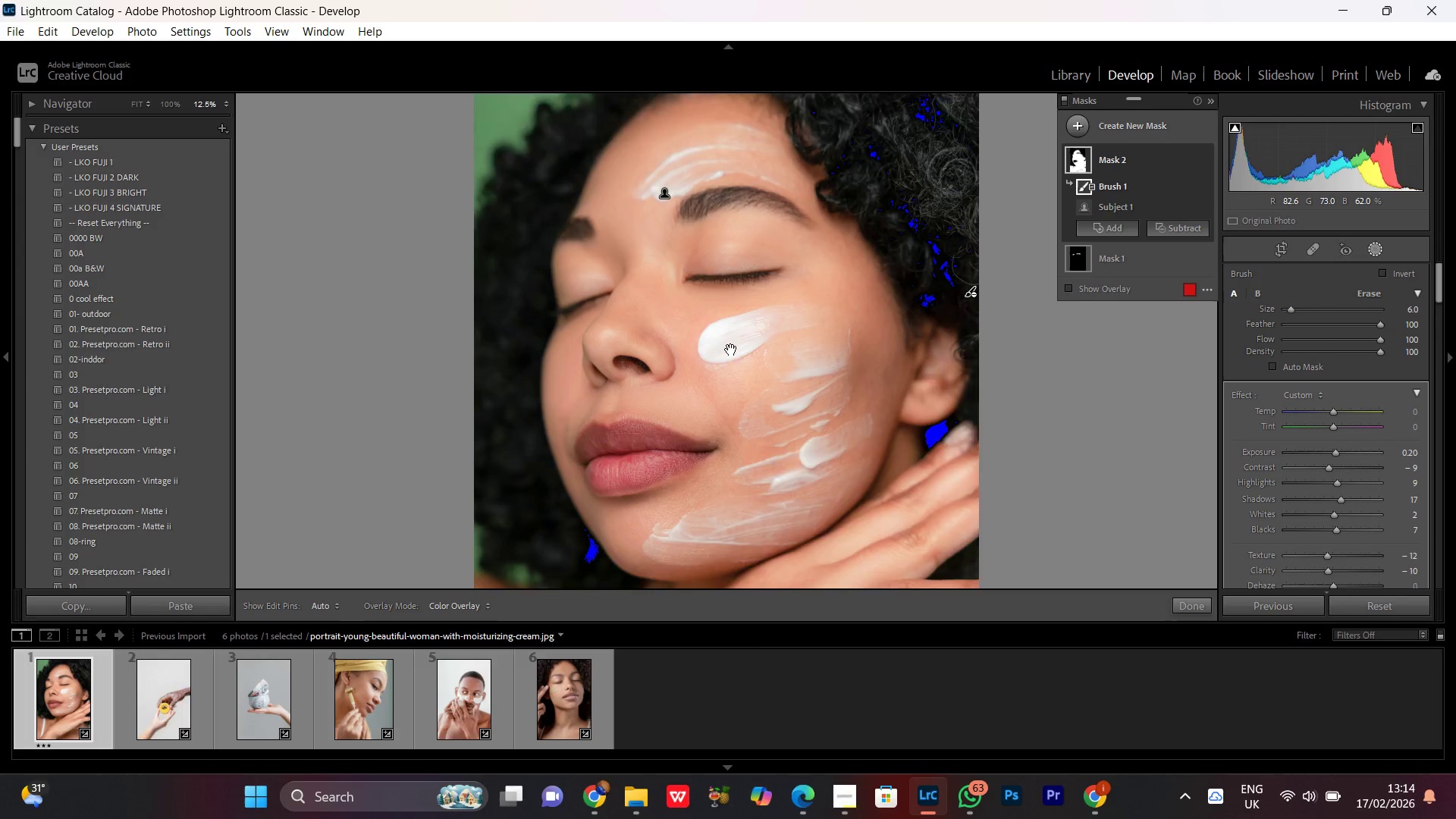 
left_click_drag(start_coordinate=[751, 264], to_coordinate=[736, 410])
 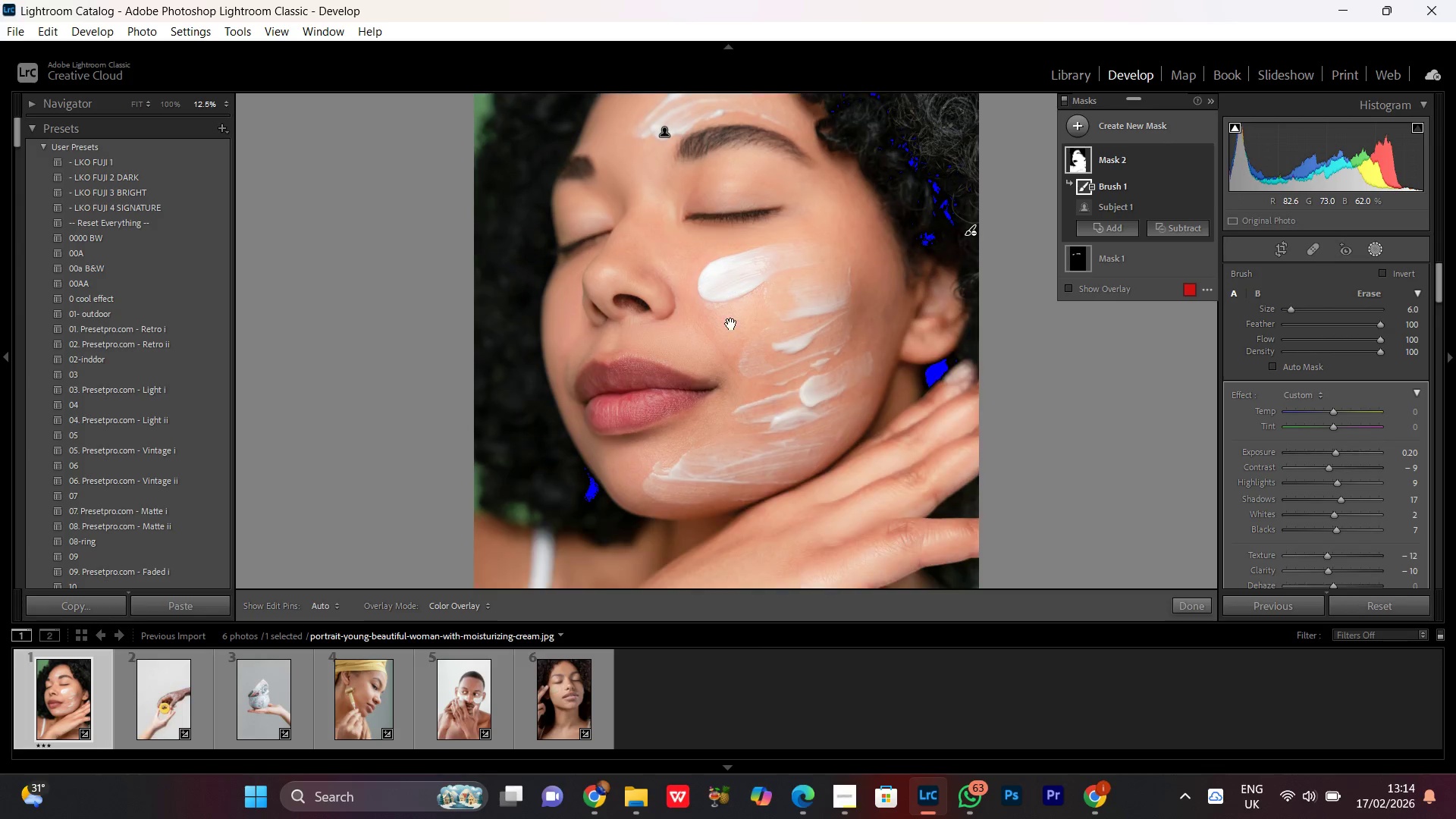 
hold_key(key=Space, duration=0.95)
 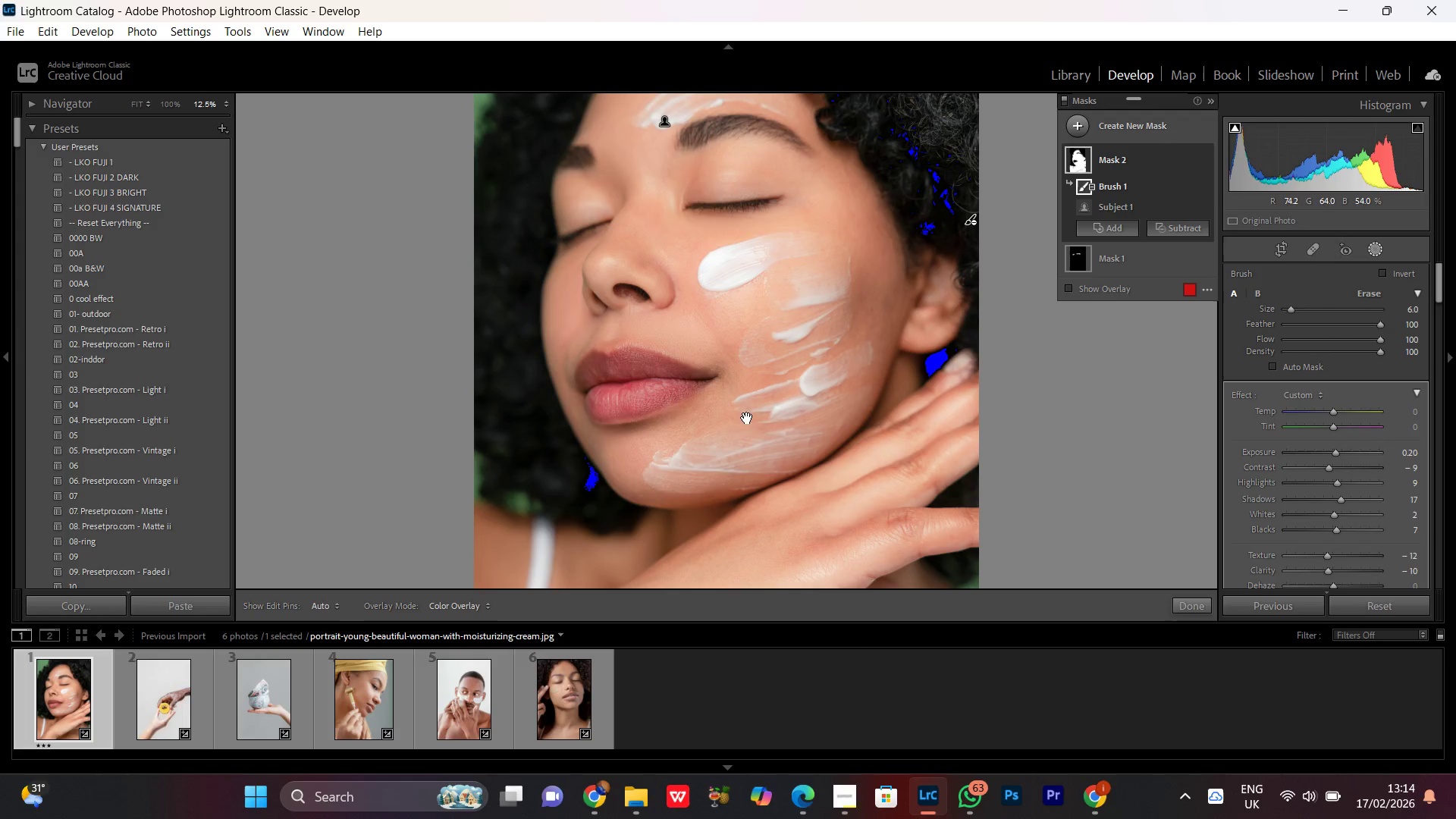 
left_click_drag(start_coordinate=[734, 429], to_coordinate=[731, 322])
 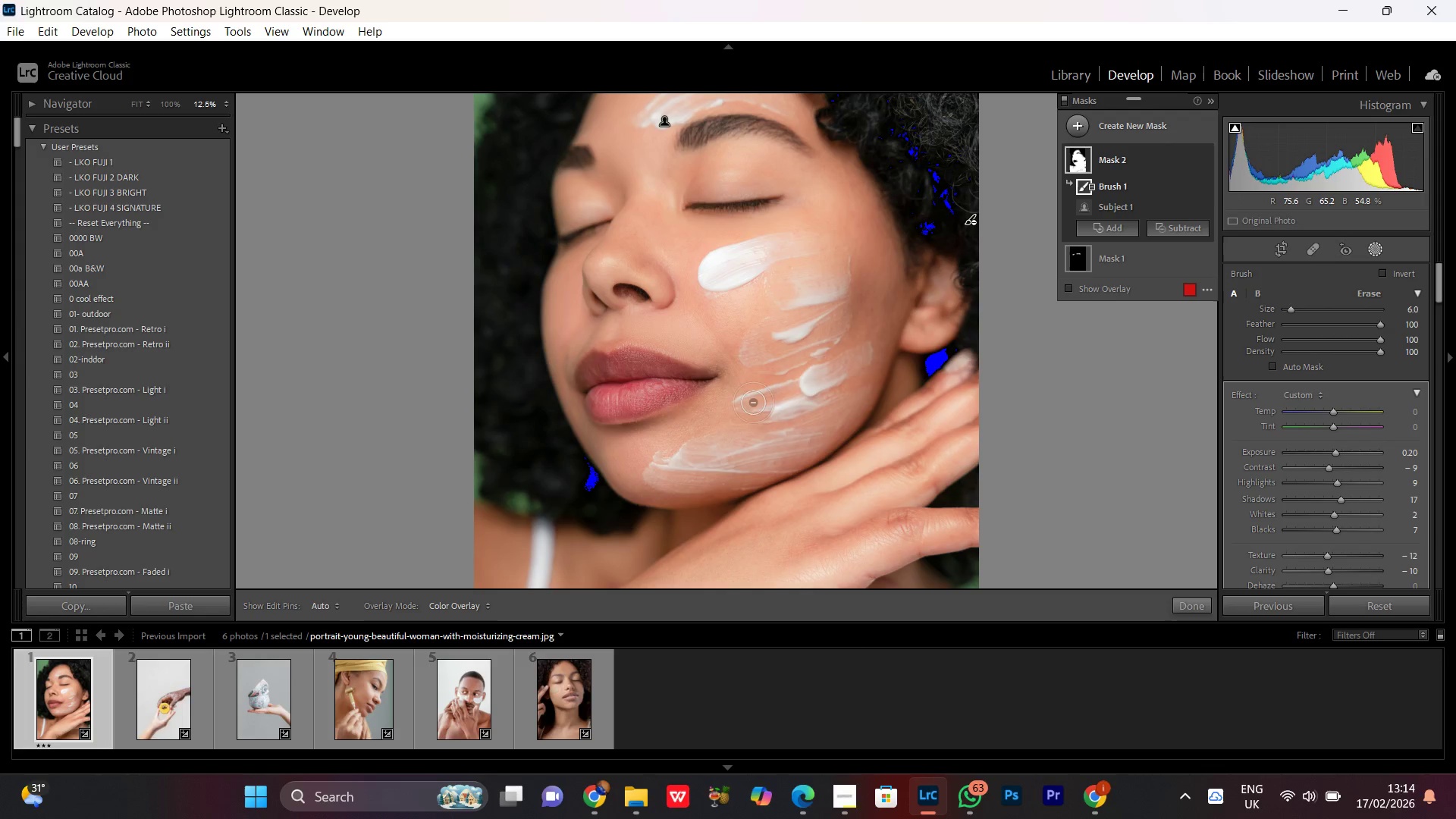 
hold_key(key=Space, duration=1.5)
 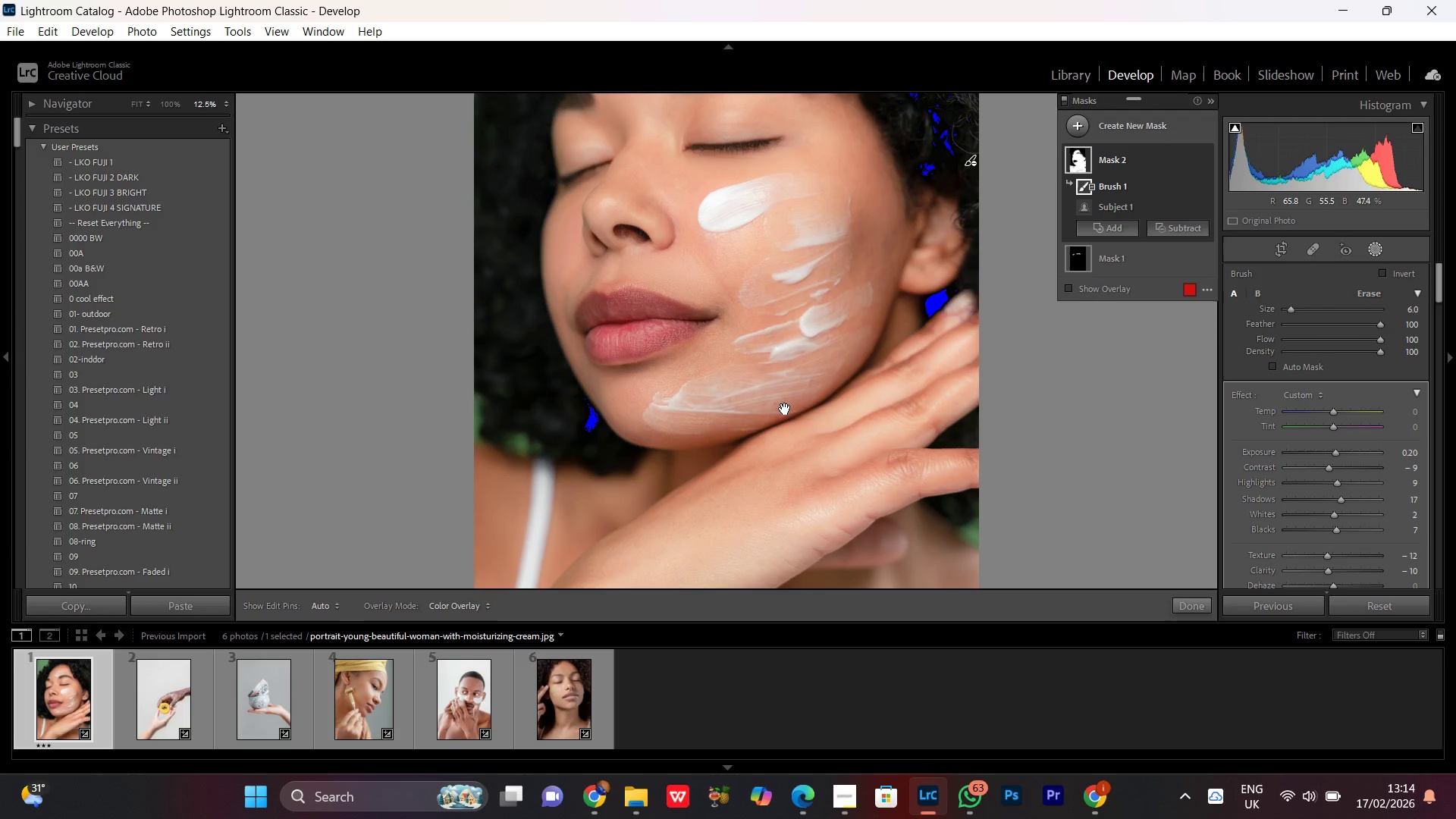 
left_click_drag(start_coordinate=[739, 429], to_coordinate=[730, 303])
 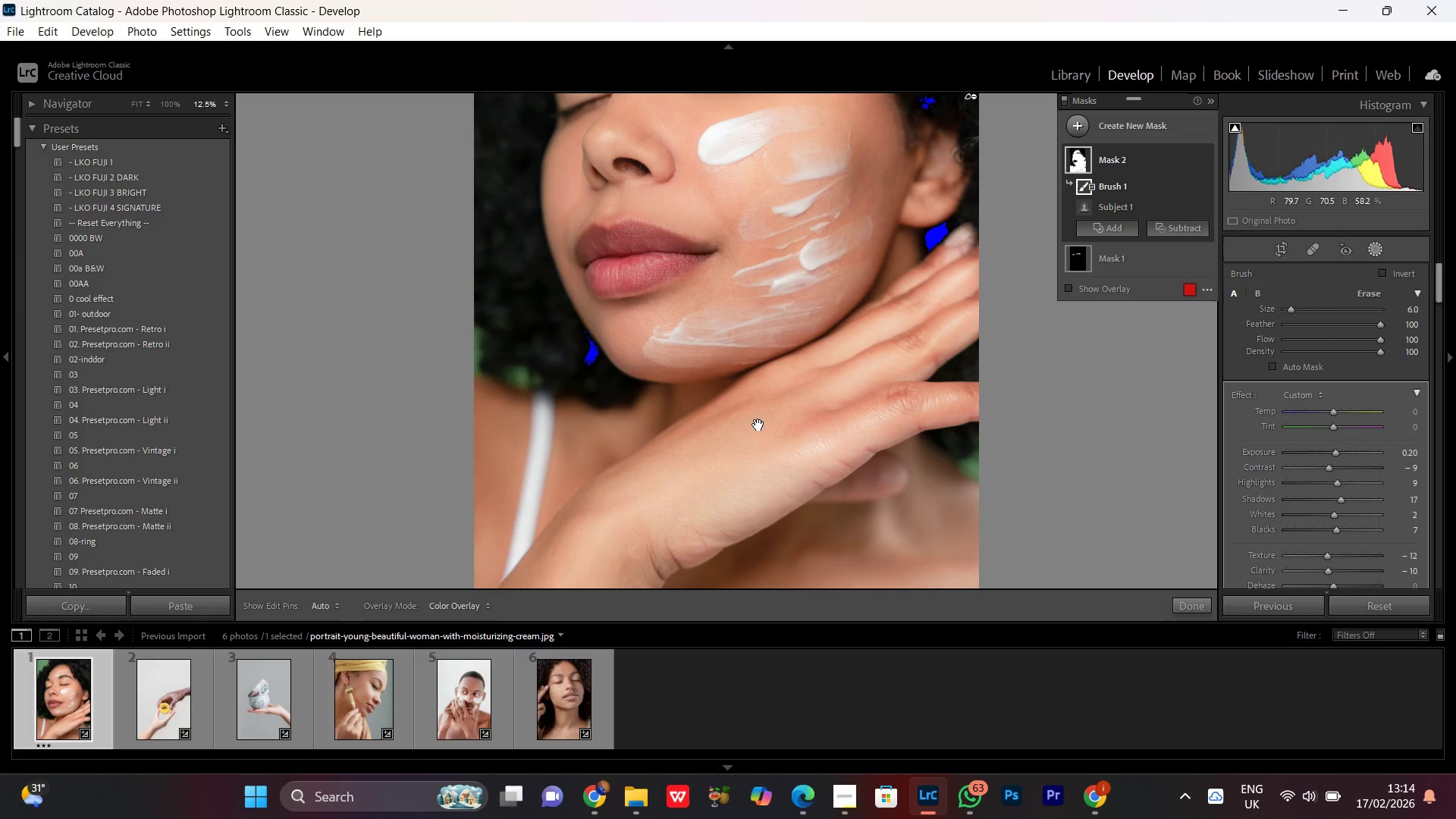 
left_click_drag(start_coordinate=[758, 425], to_coordinate=[758, 358])
 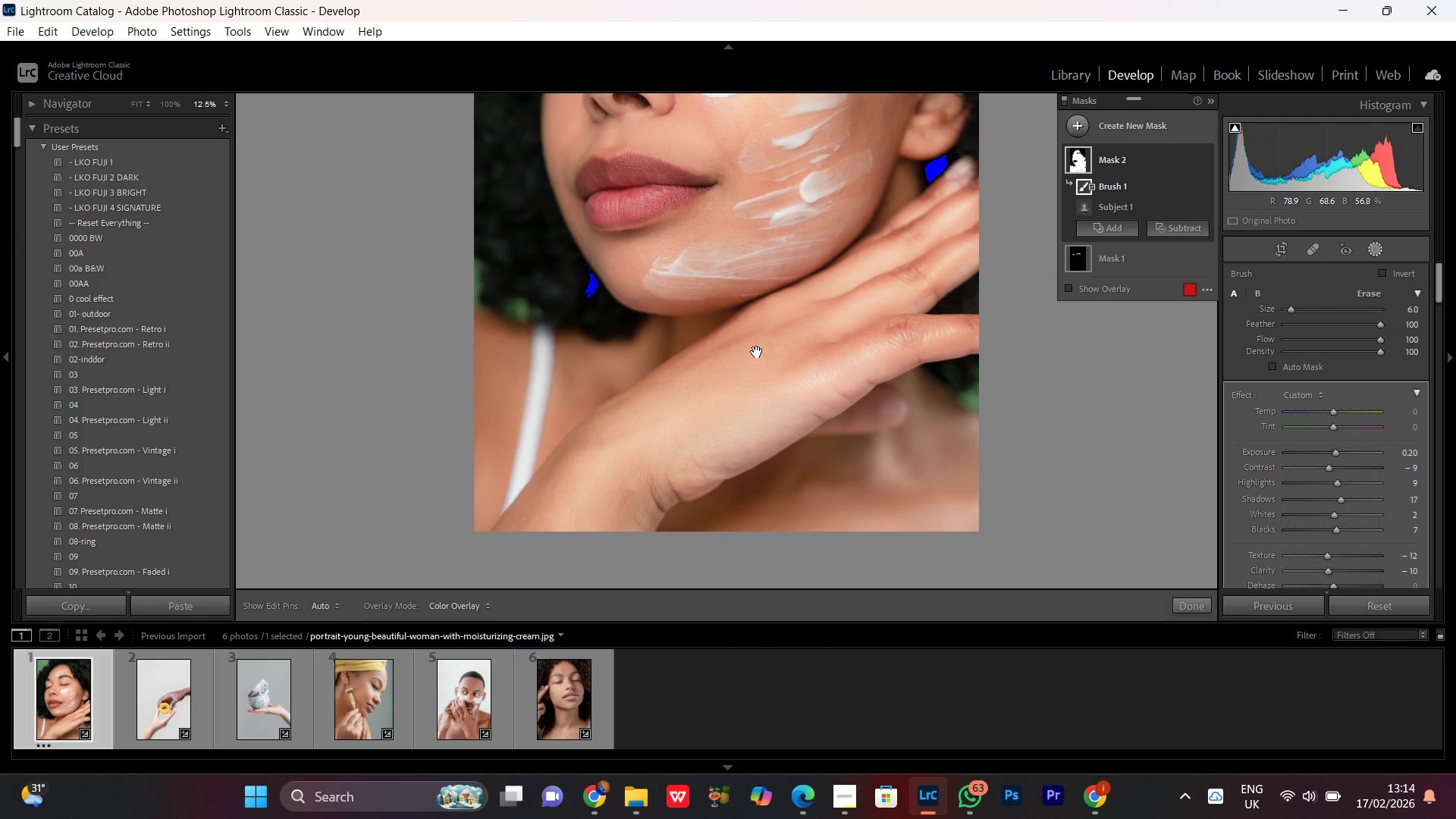 
hold_key(key=Space, duration=1.51)
 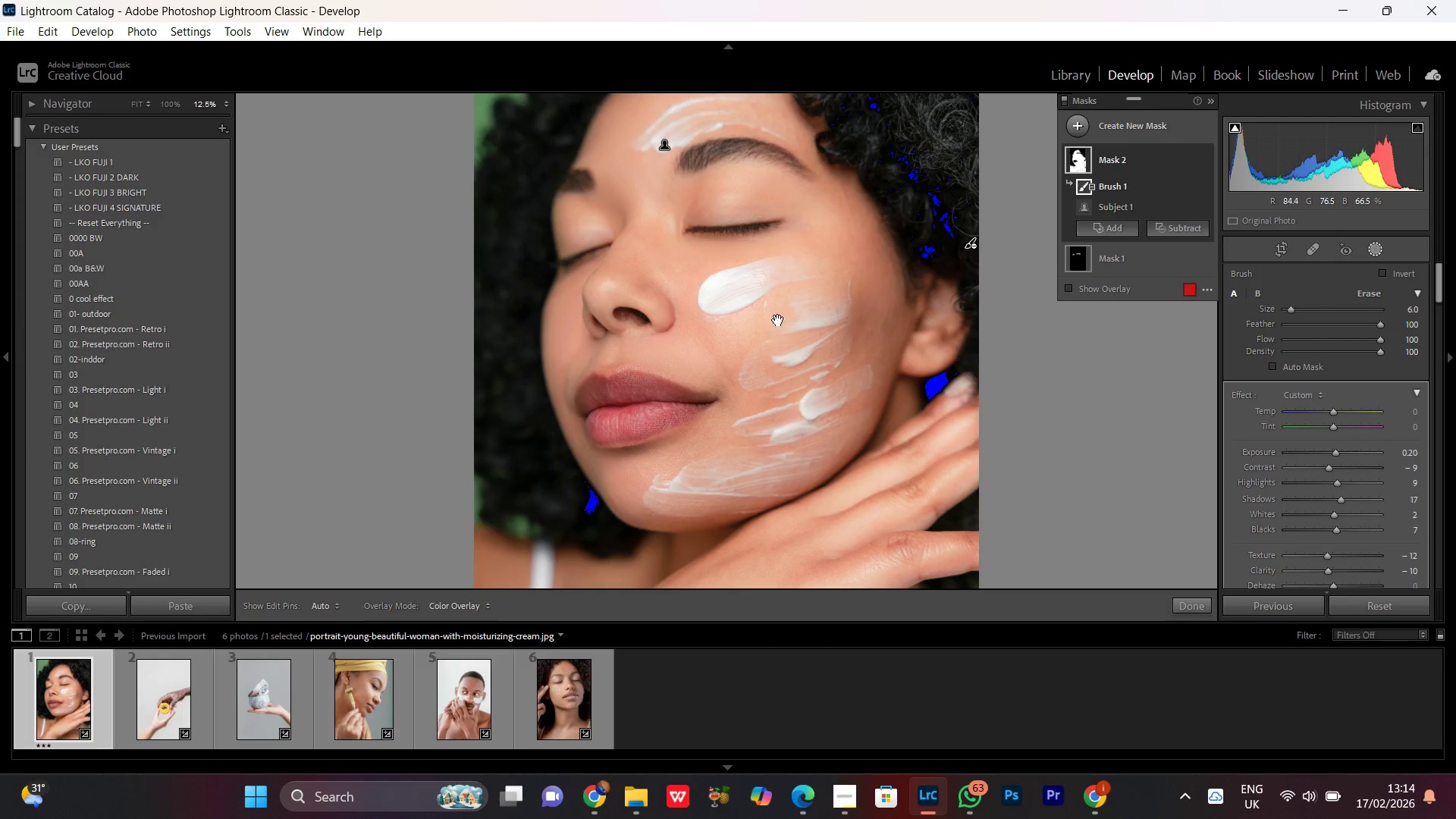 
left_click_drag(start_coordinate=[776, 272], to_coordinate=[785, 409])
 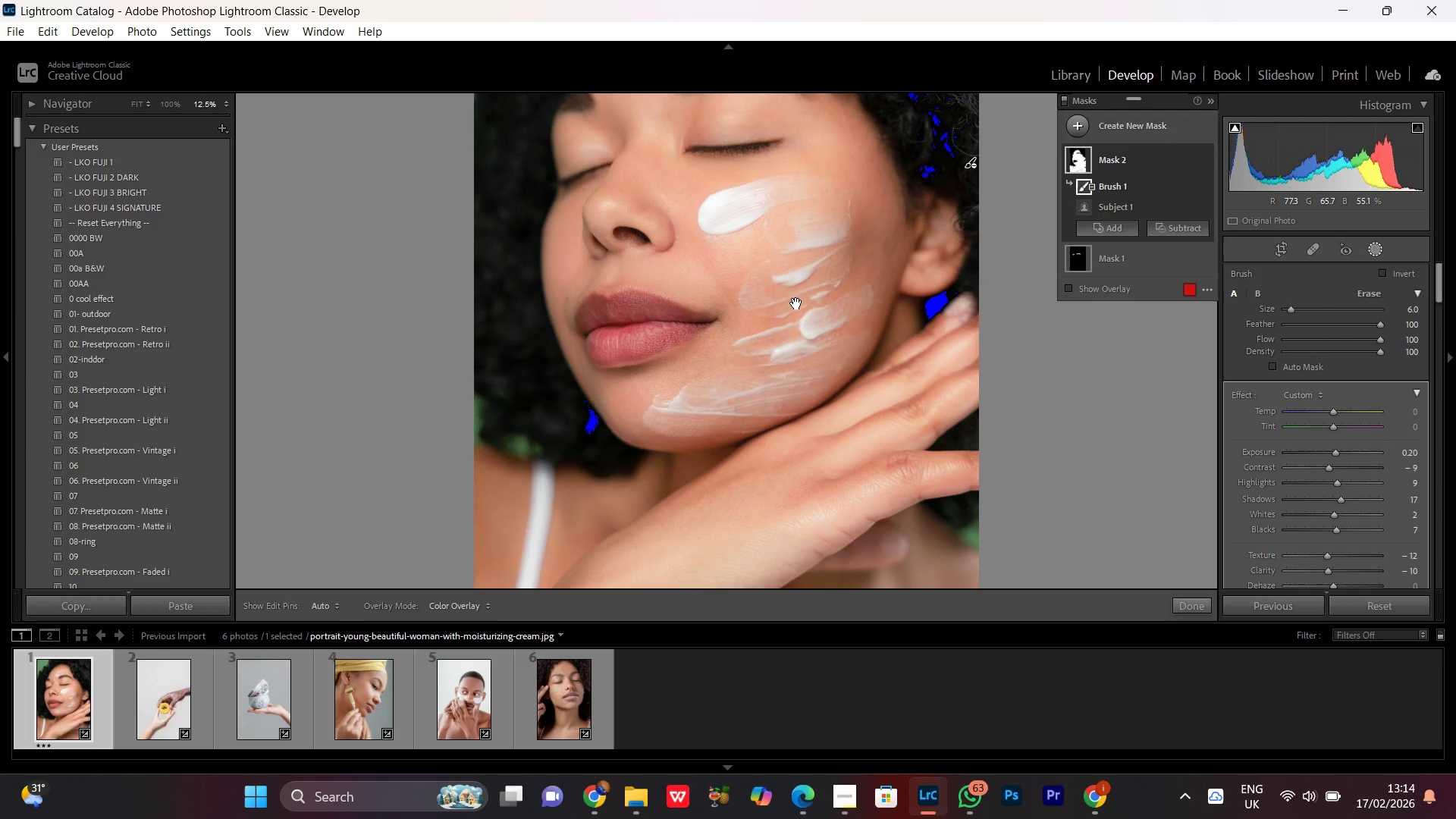 
left_click_drag(start_coordinate=[796, 303], to_coordinate=[800, 384])
 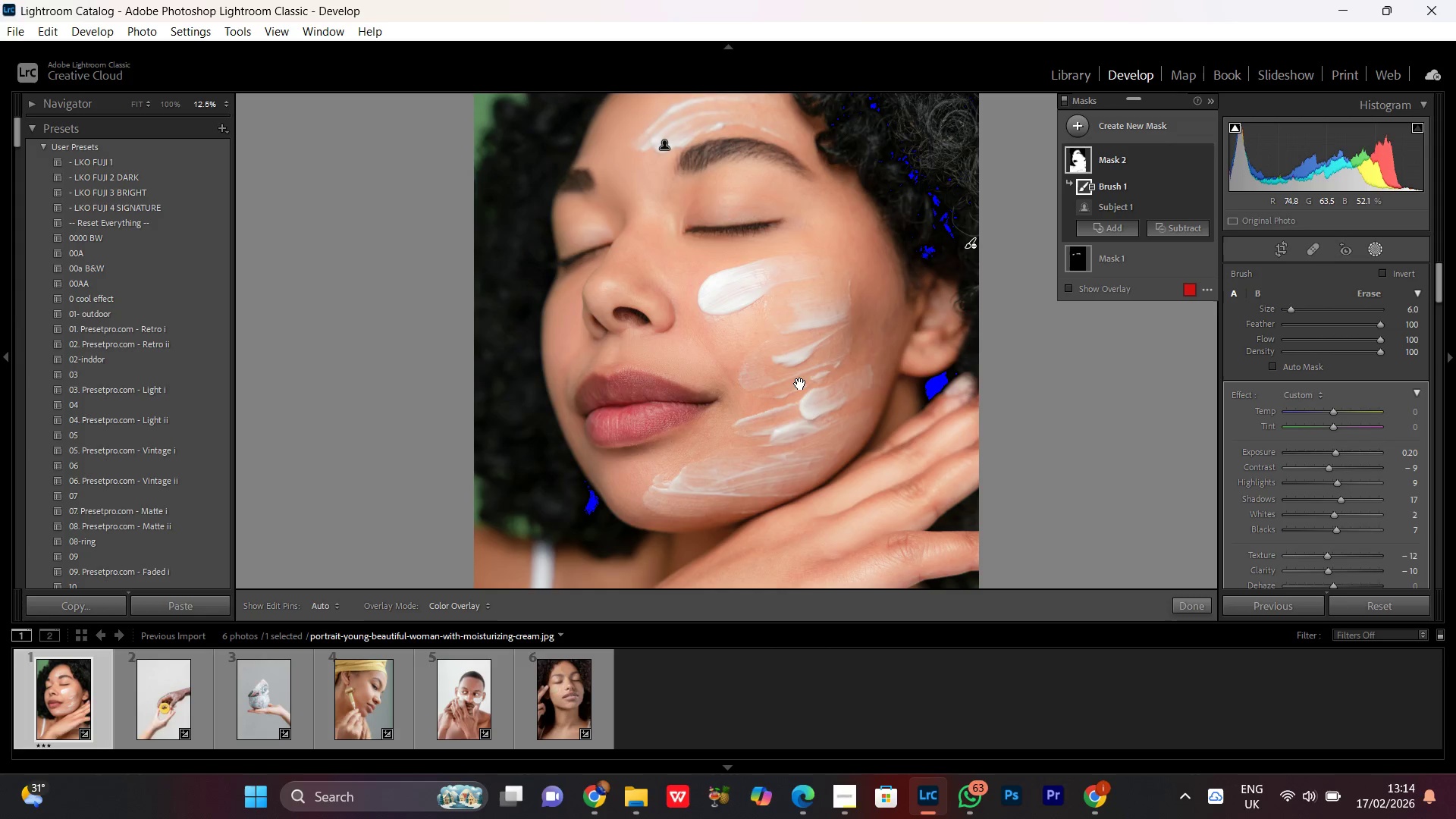 
hold_key(key=Space, duration=1.5)
 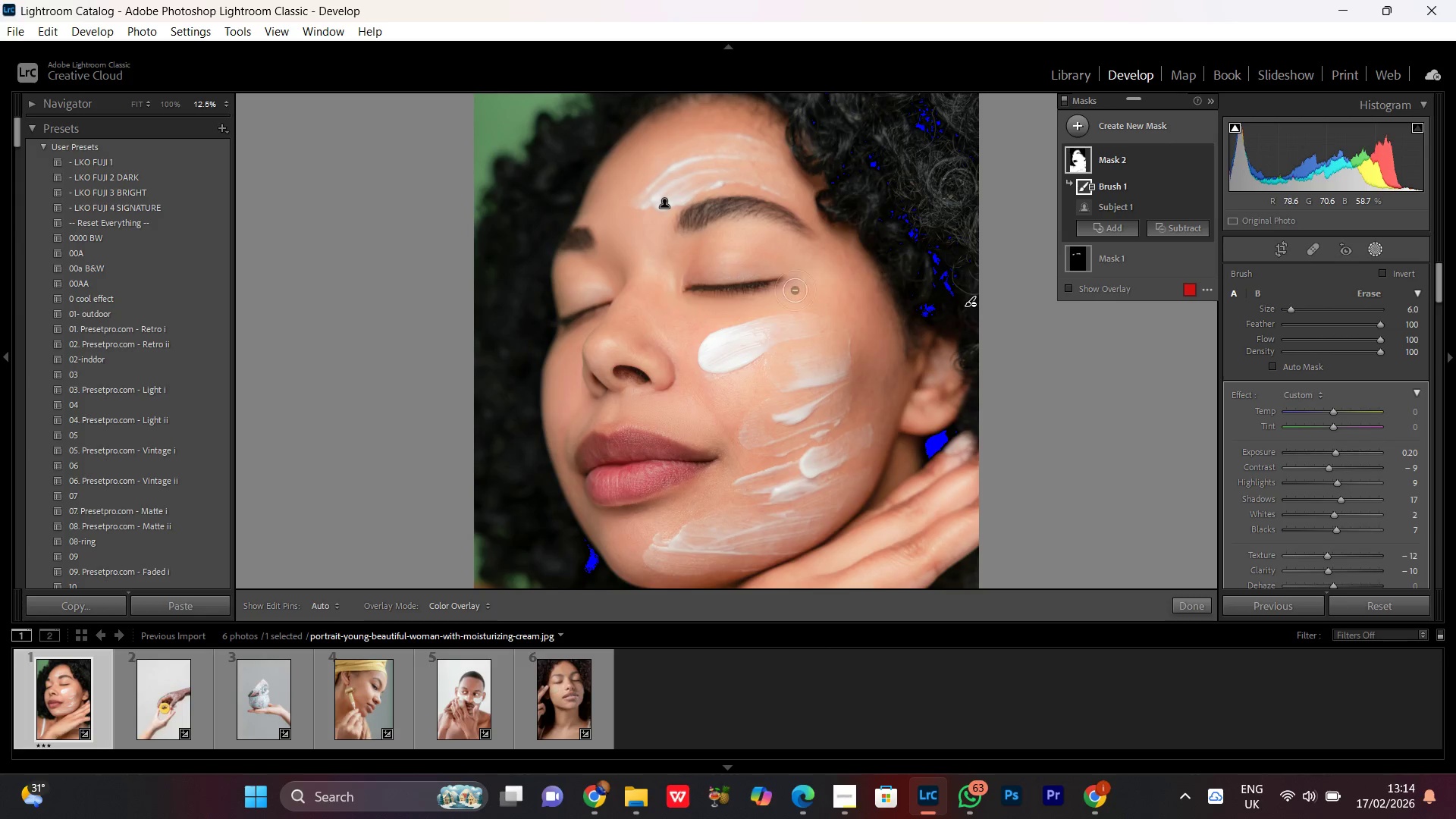 
left_click_drag(start_coordinate=[778, 320], to_coordinate=[782, 364])
 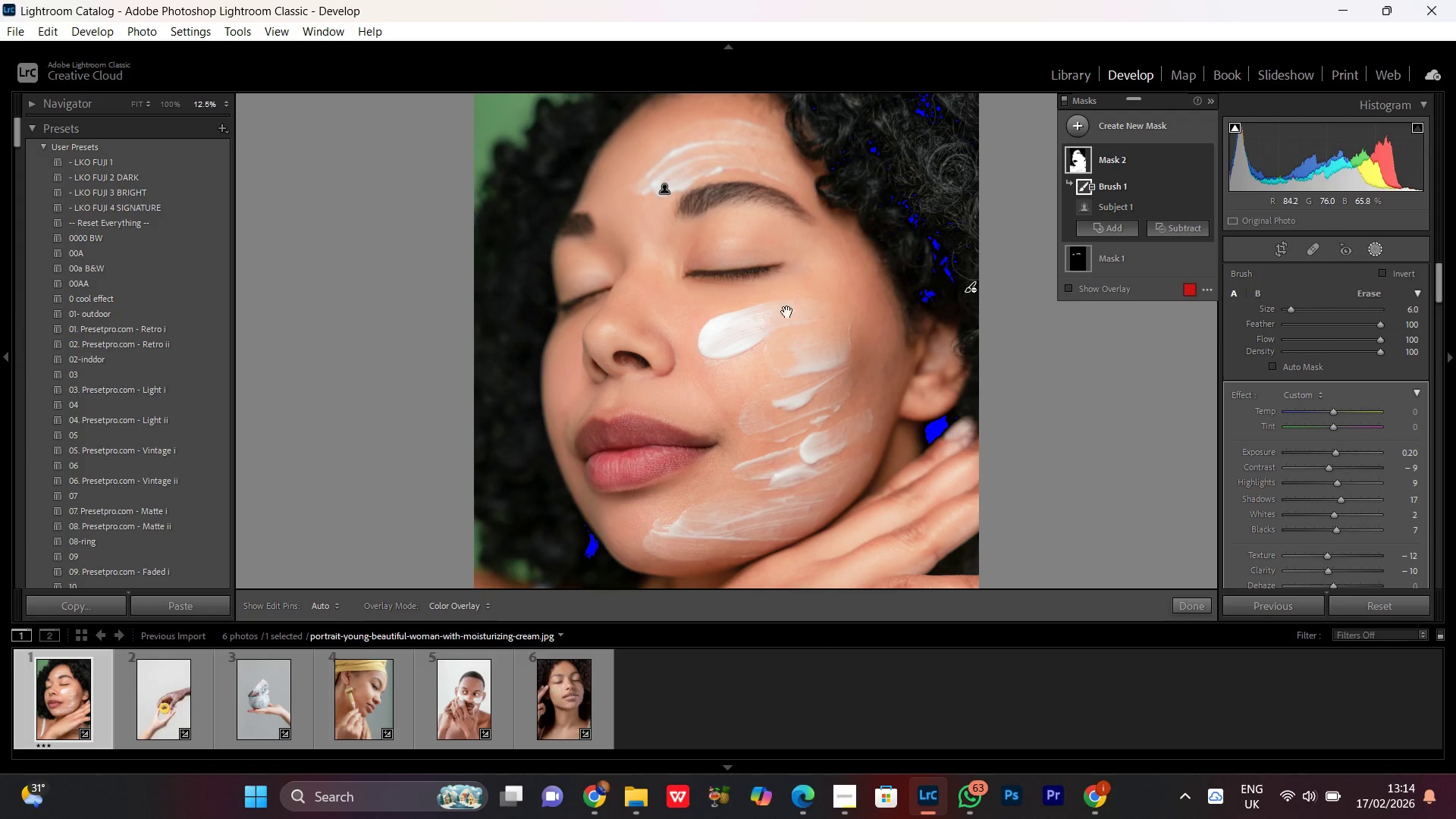 
hold_key(key=Space, duration=0.5)
 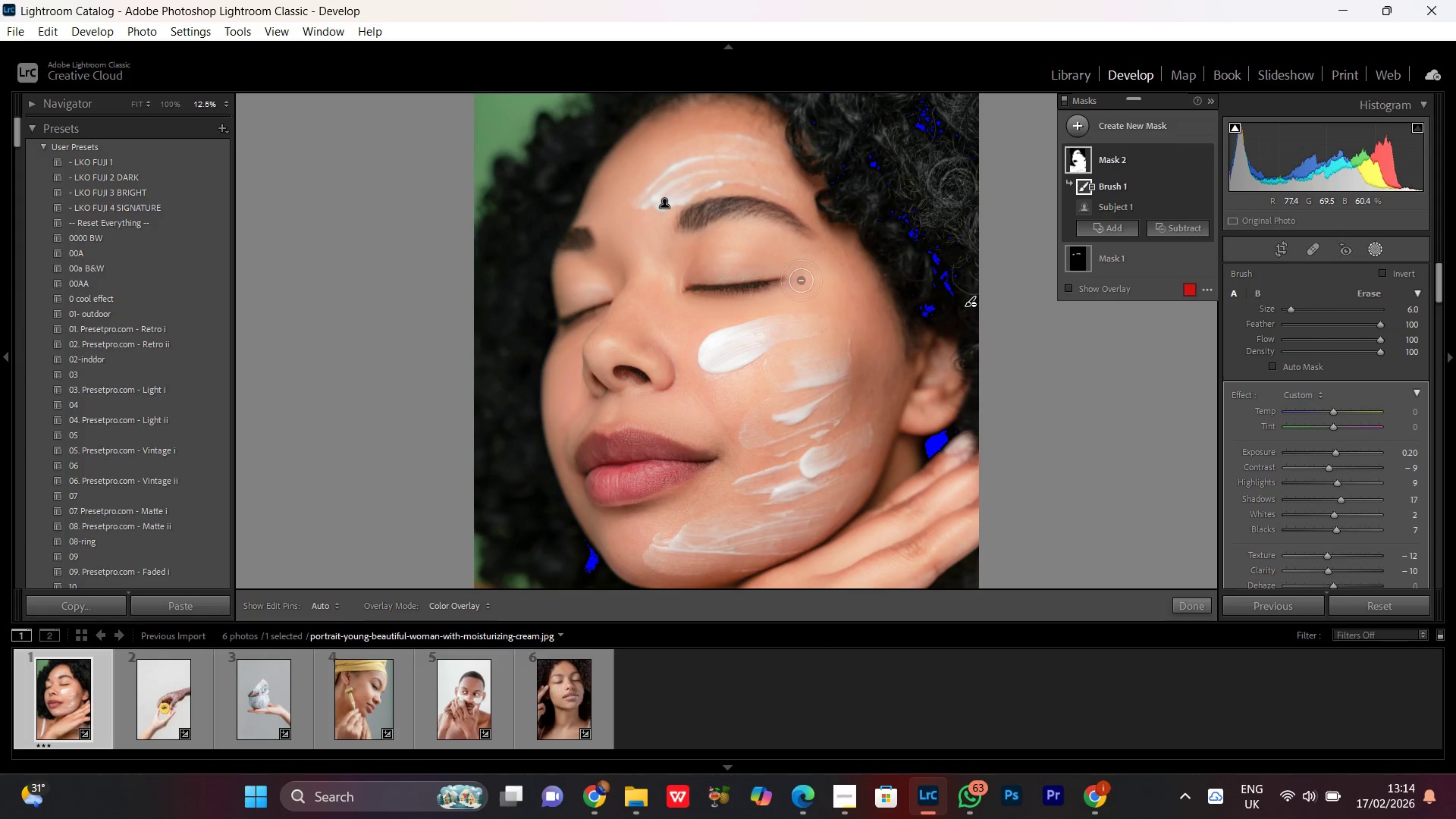 
left_click_drag(start_coordinate=[789, 281], to_coordinate=[791, 295])
 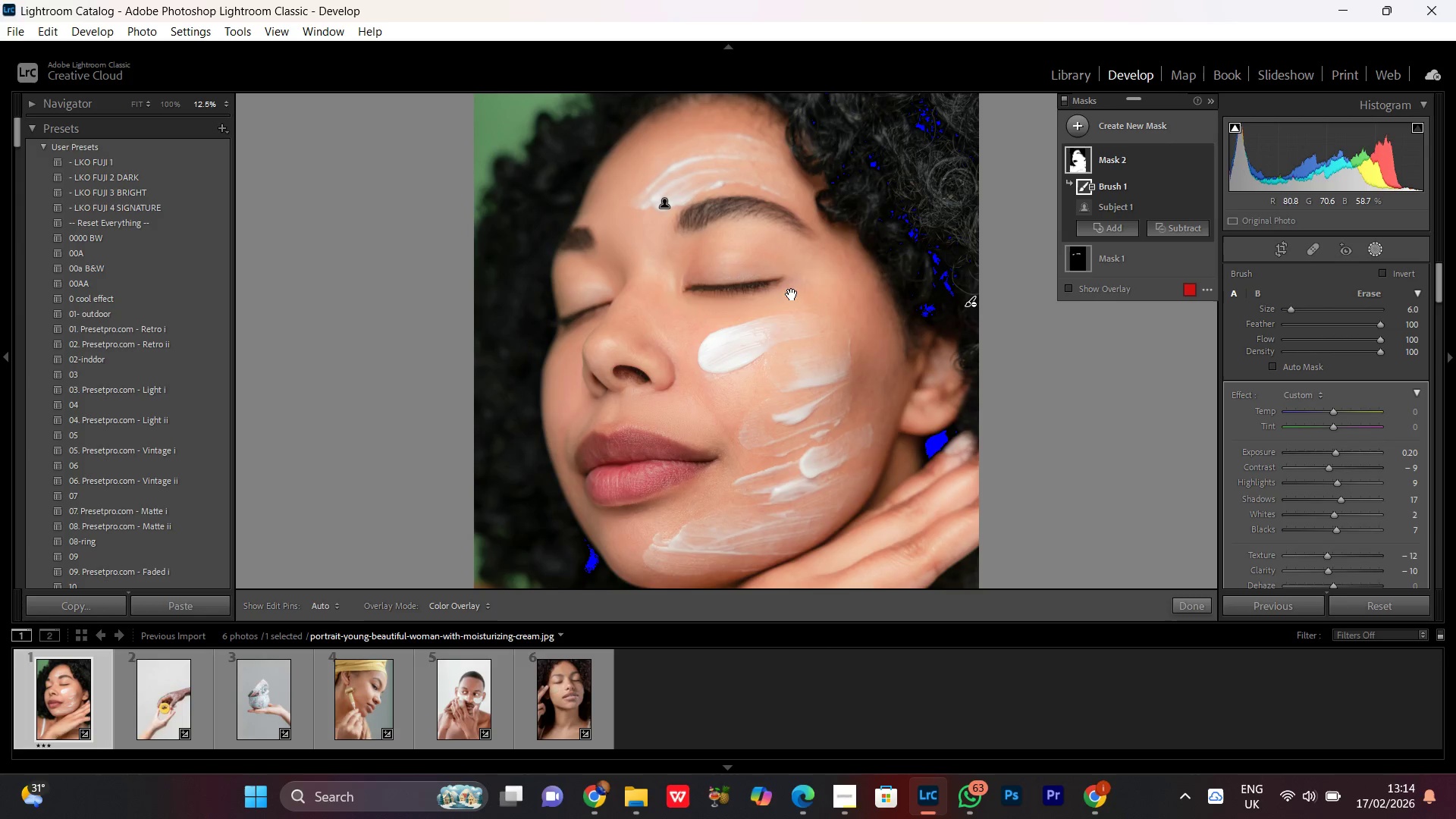 
key(Control+Minus)
 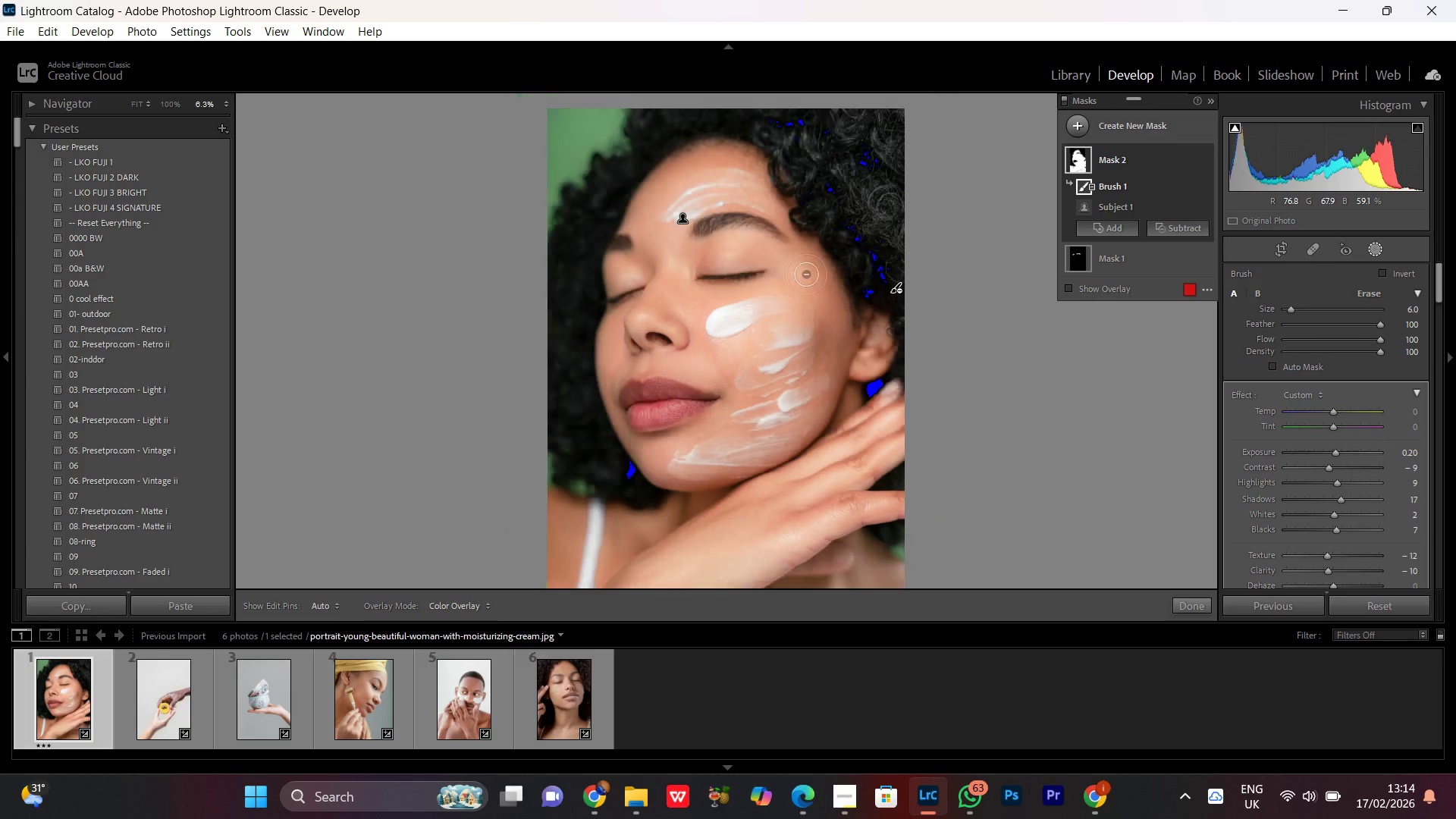 
key(Control+Minus)
 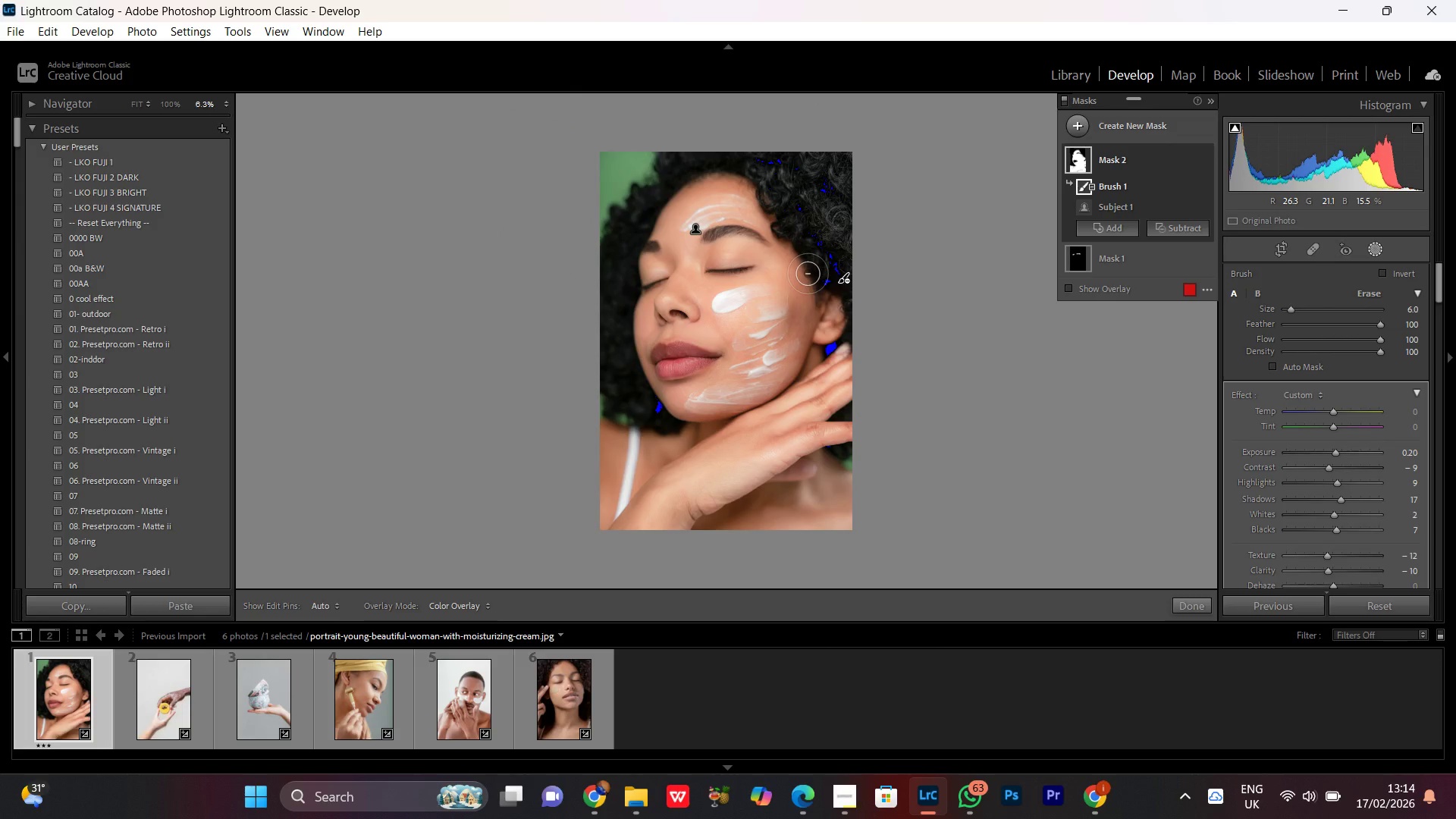 
key(Control+Minus)
 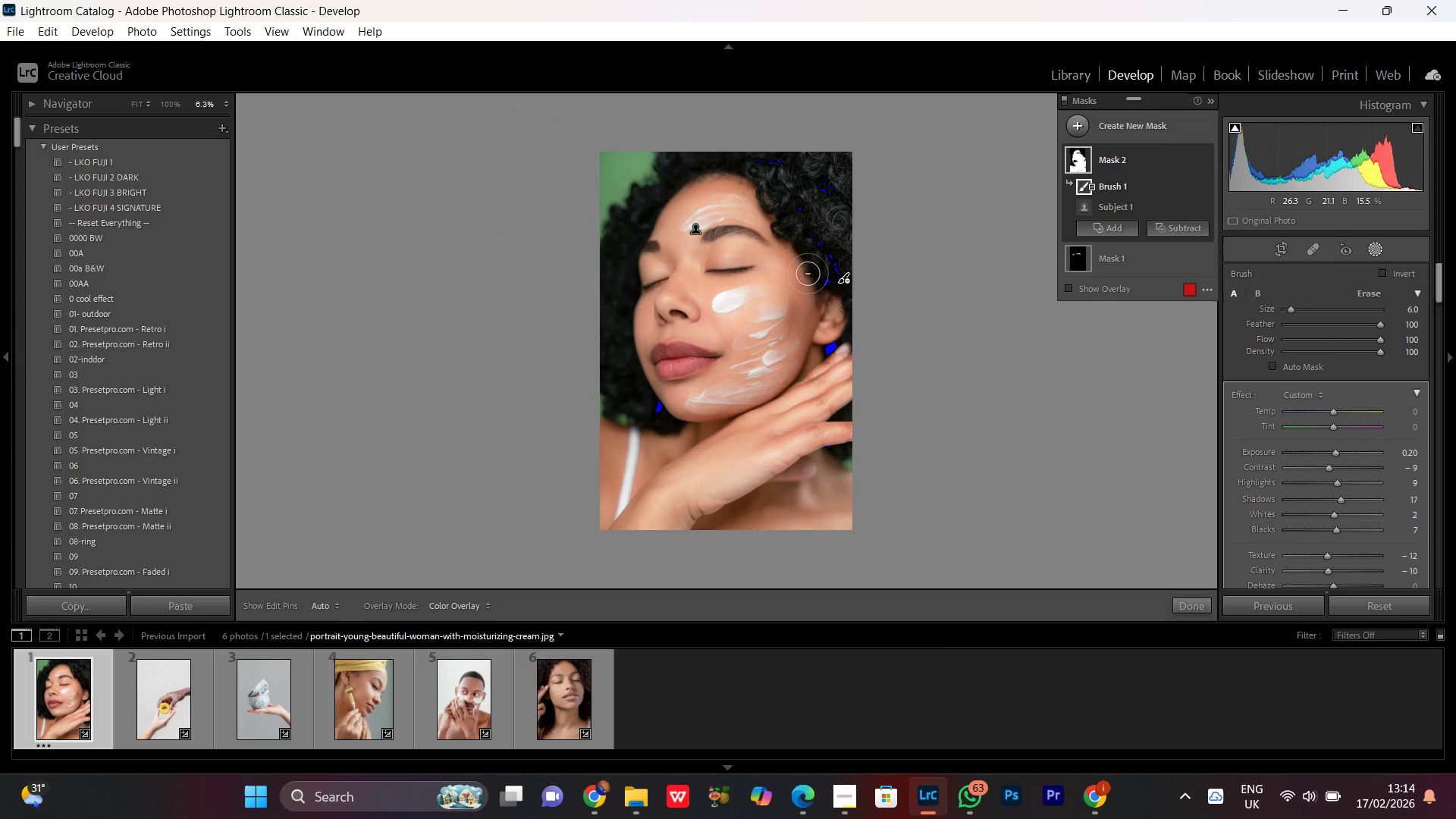 
key(Control+Equal)
 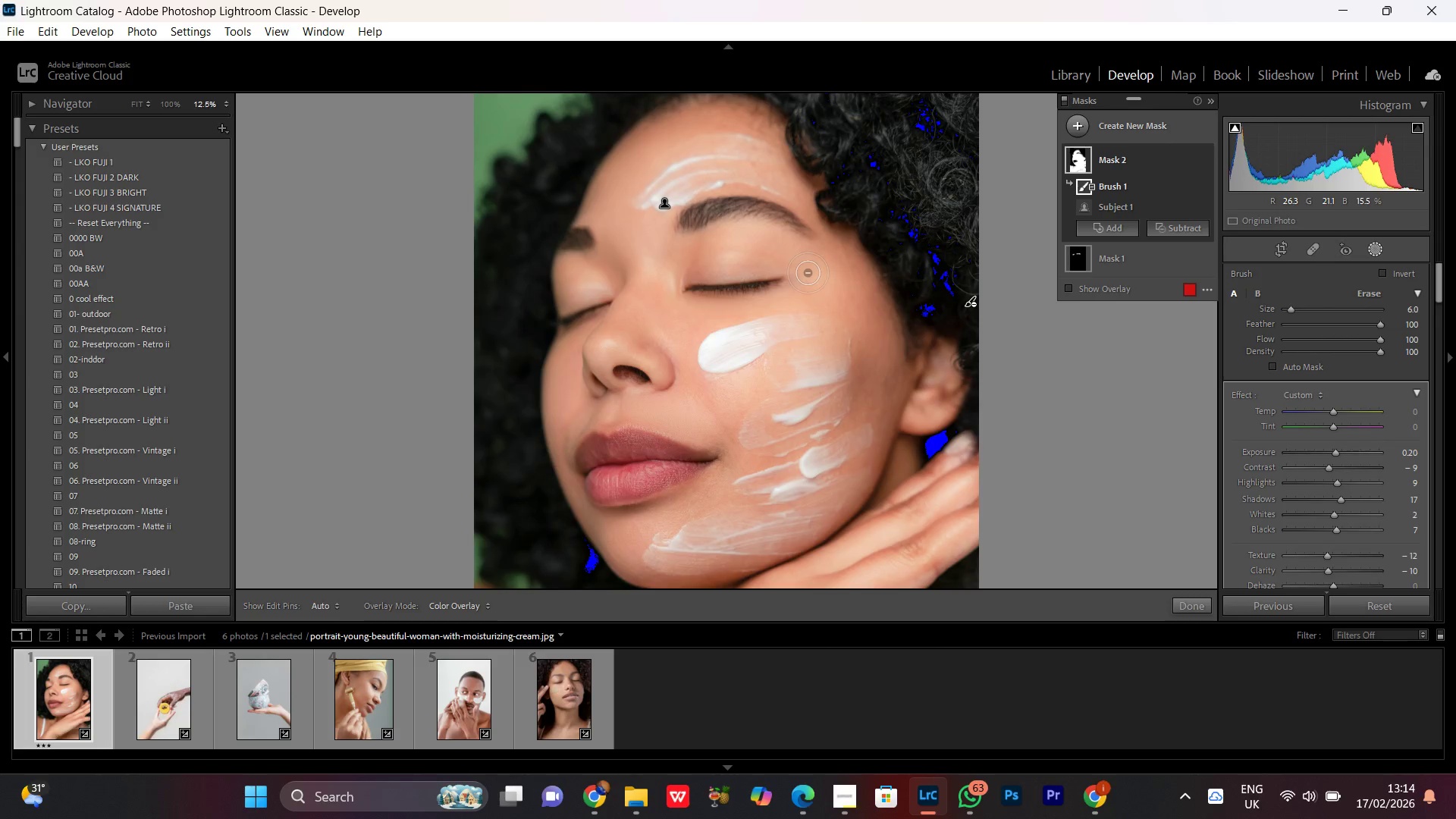 
key(Control+Equal)
 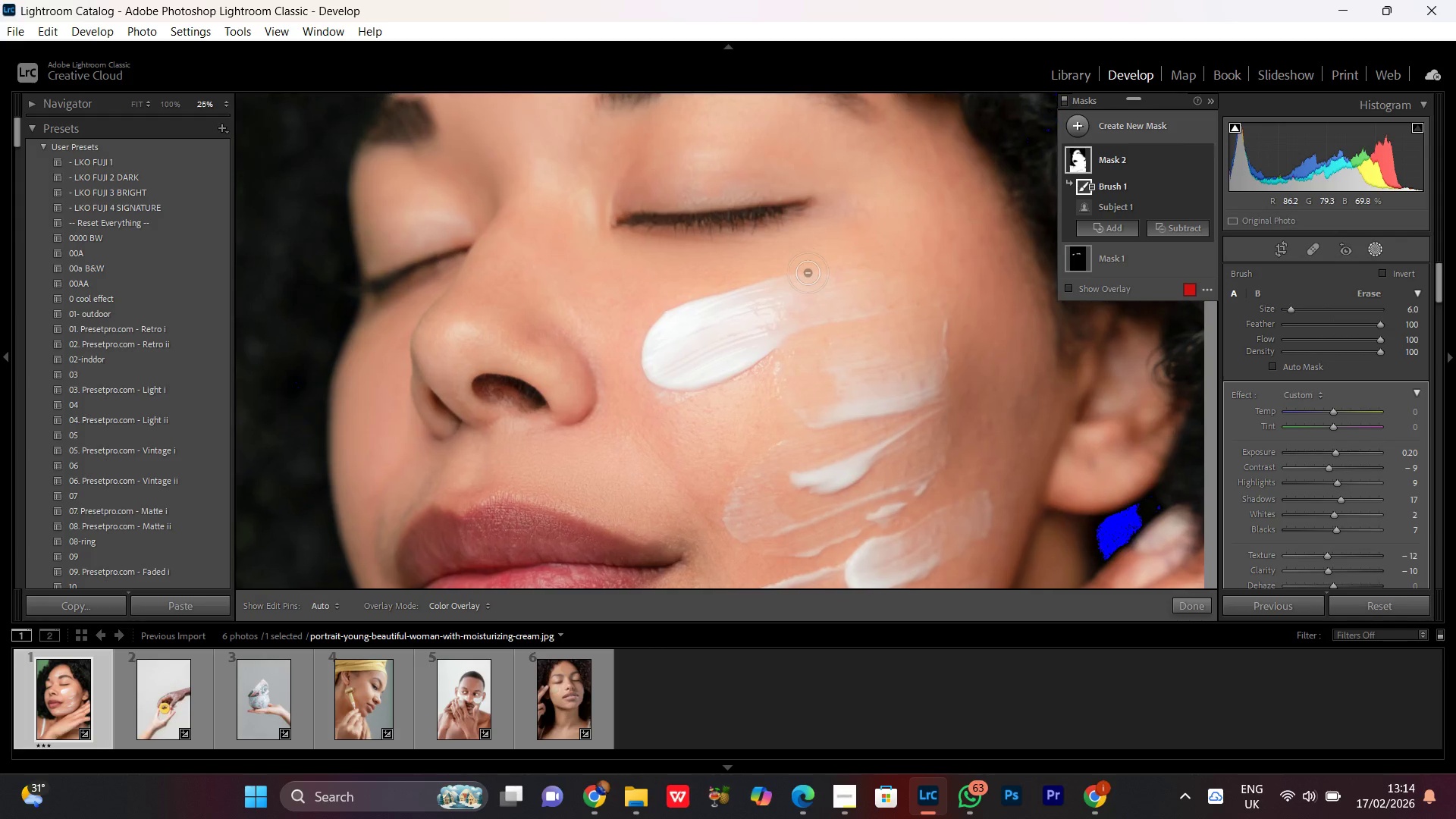 
key(Control+Equal)
 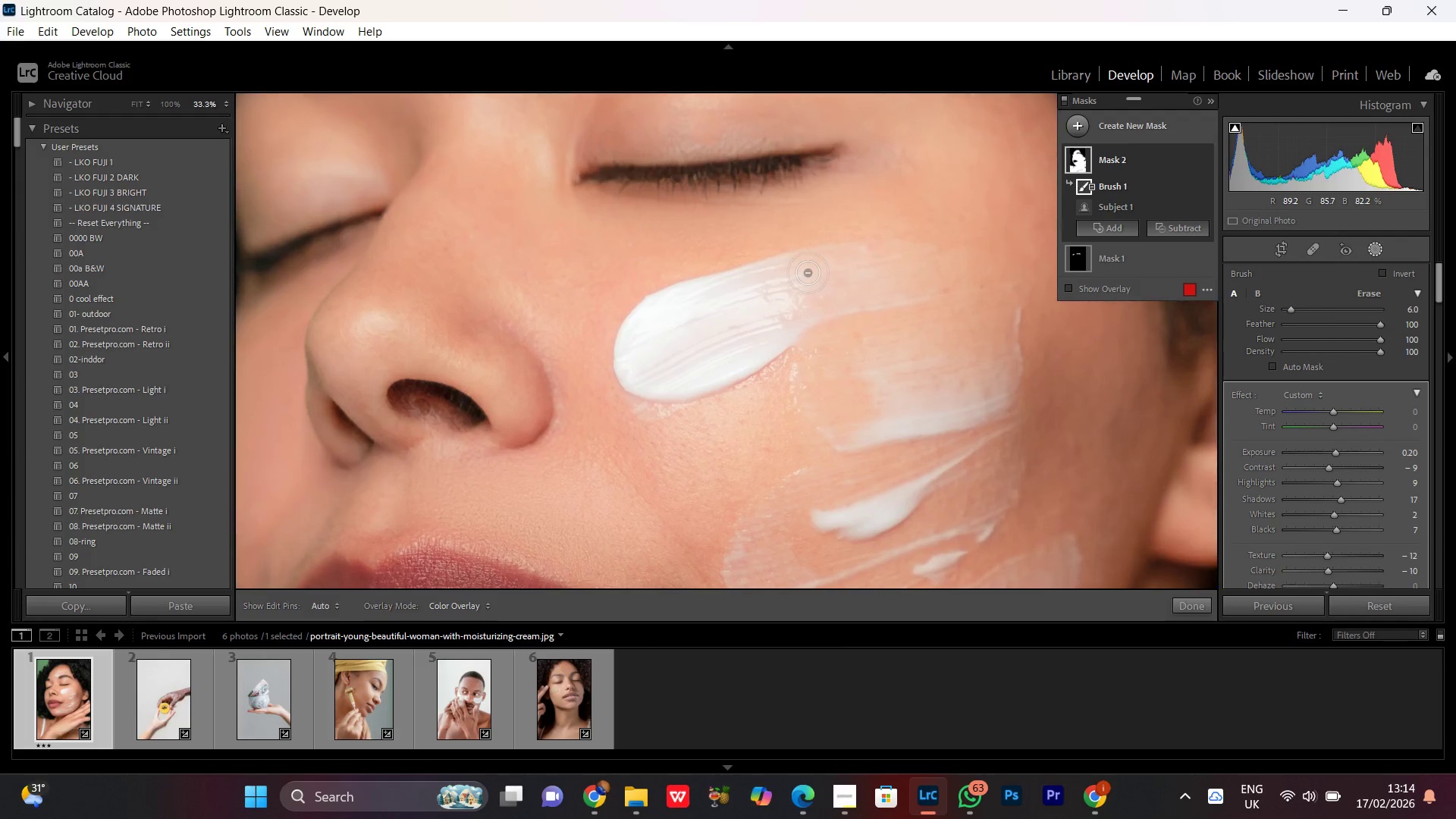 
key(Control+Minus)
 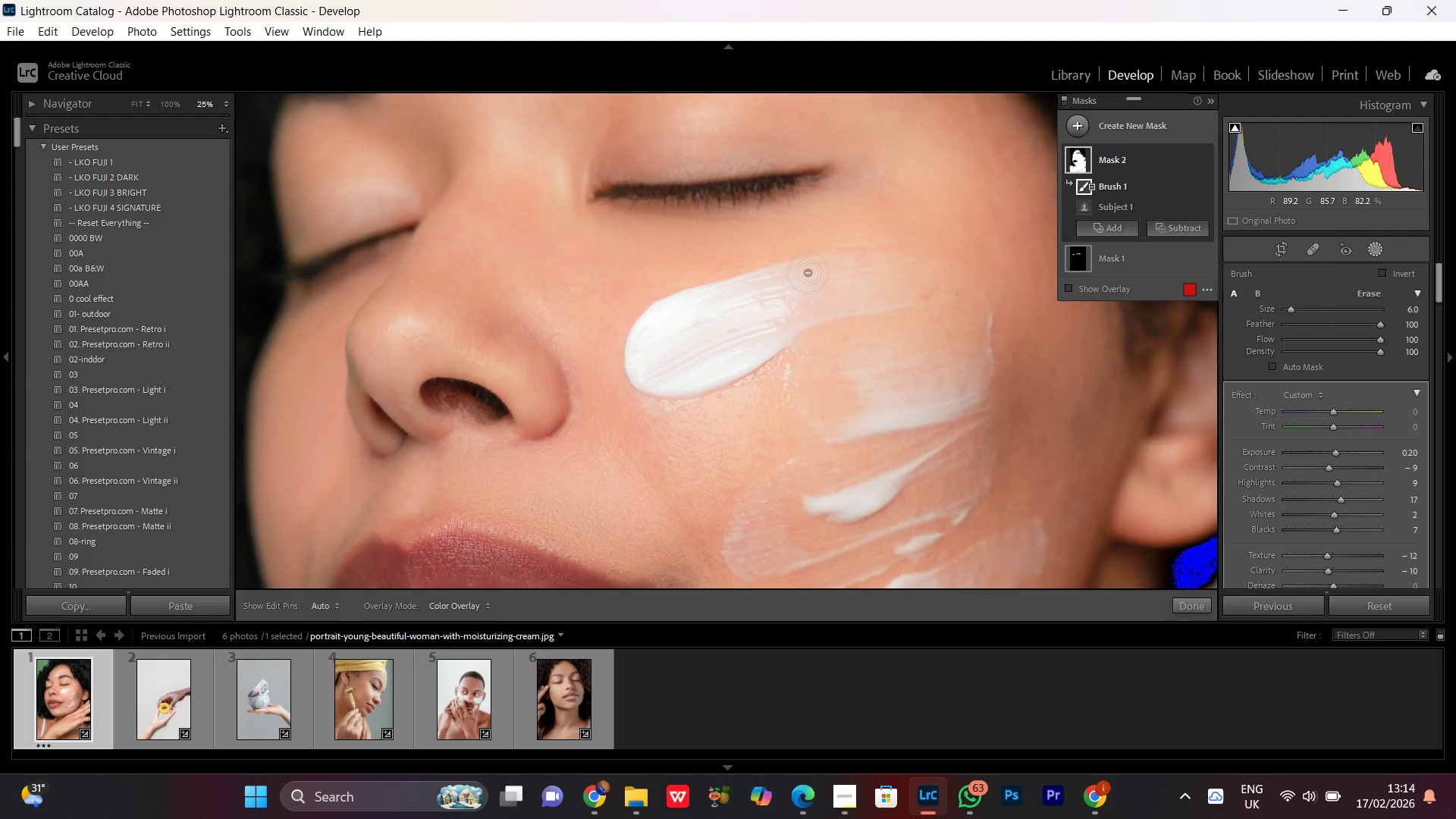 
key(Control+Minus)
 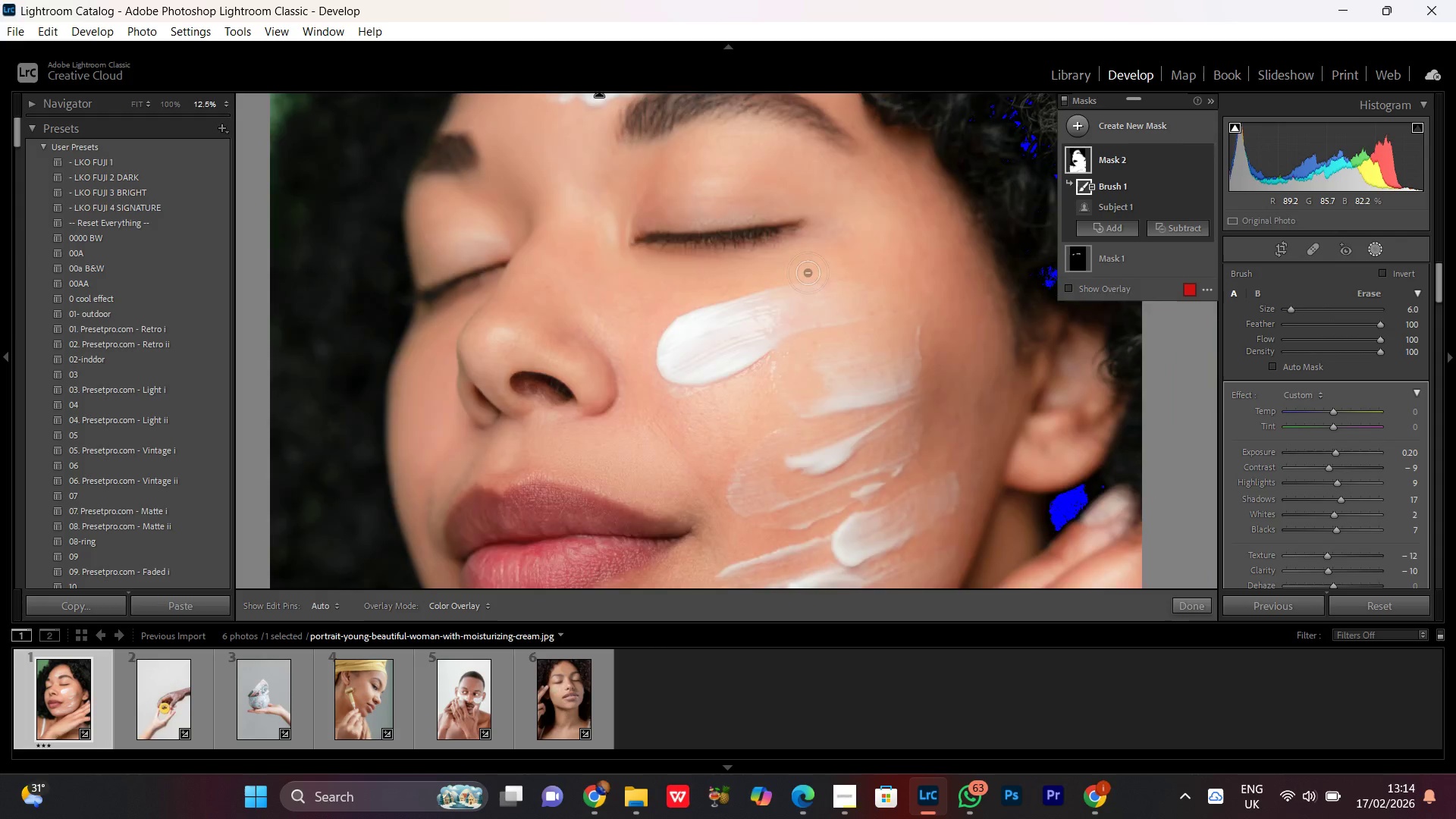 
key(Control+Minus)
 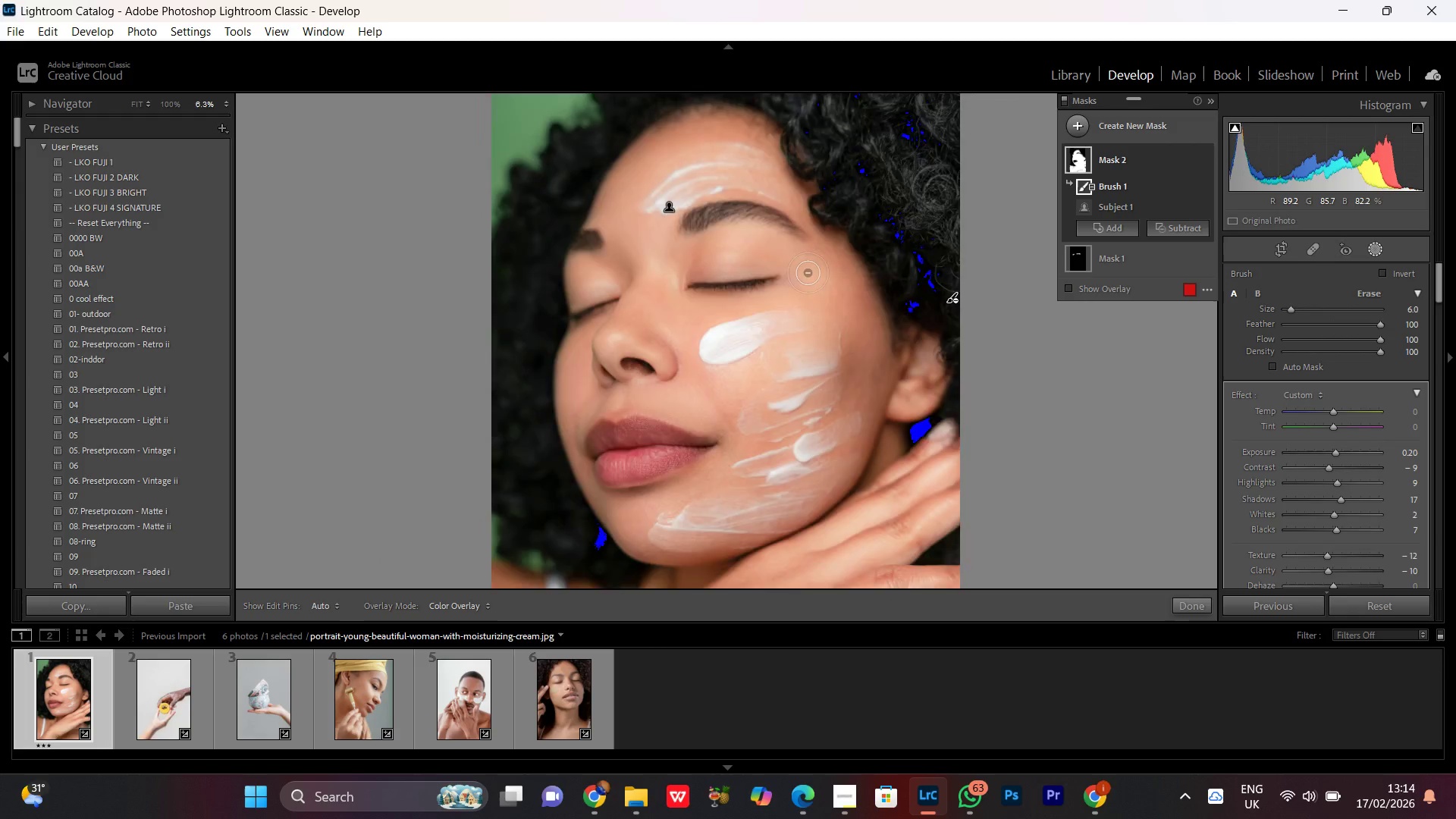 
key(Control+Minus)
 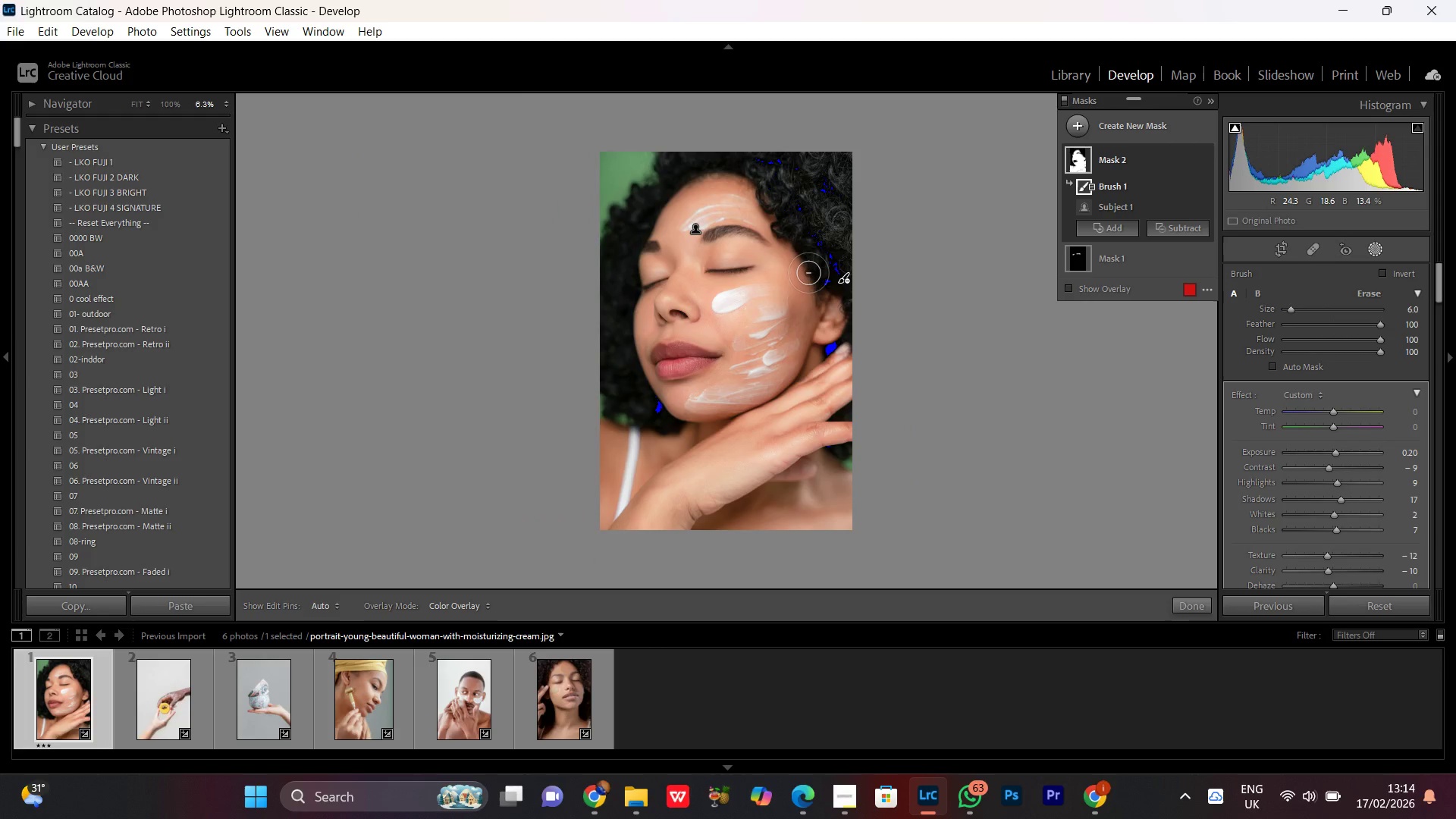 
key(Control+Minus)
 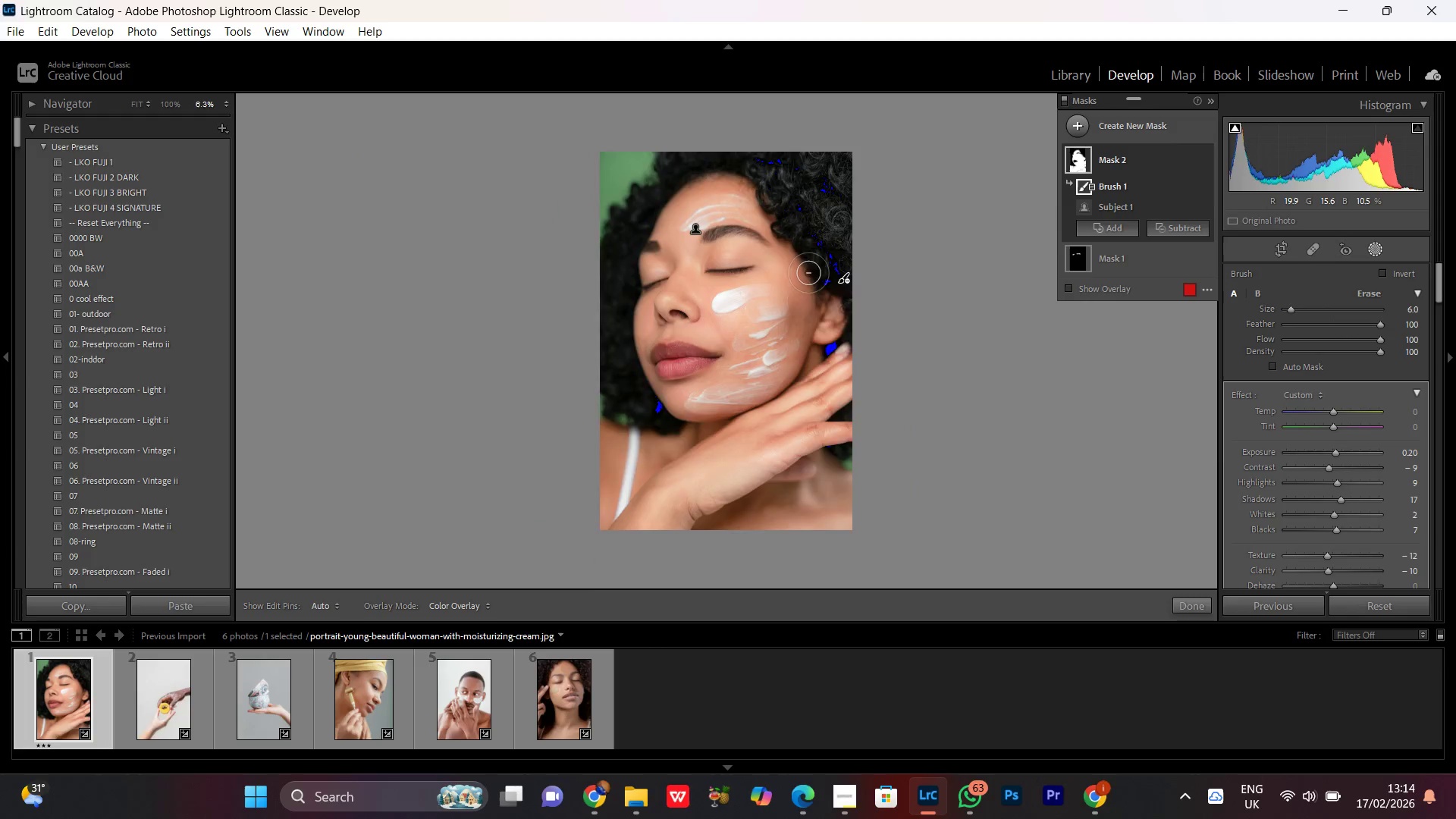 
key(Control+Equal)
 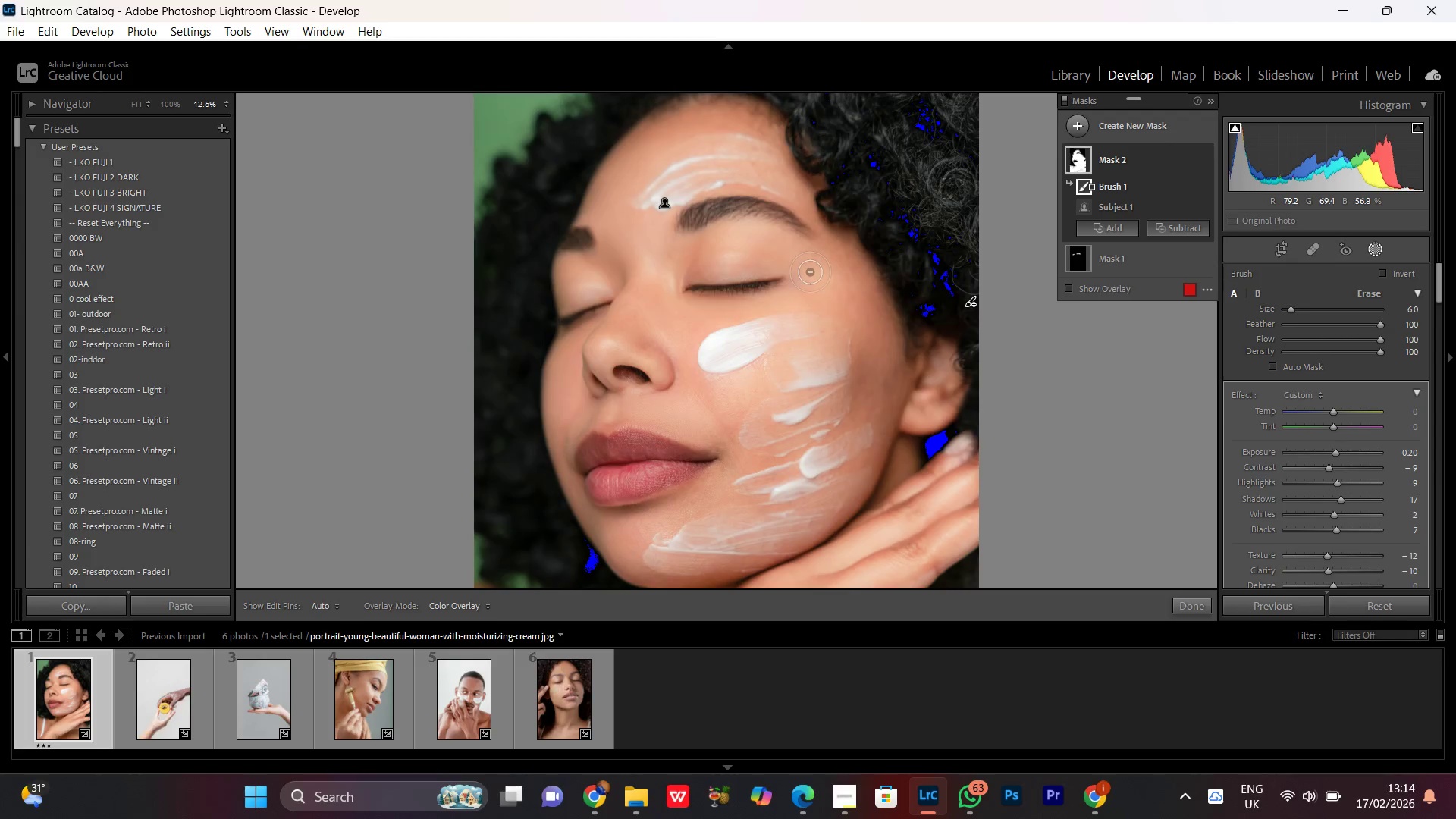 
key(Control+Equal)
 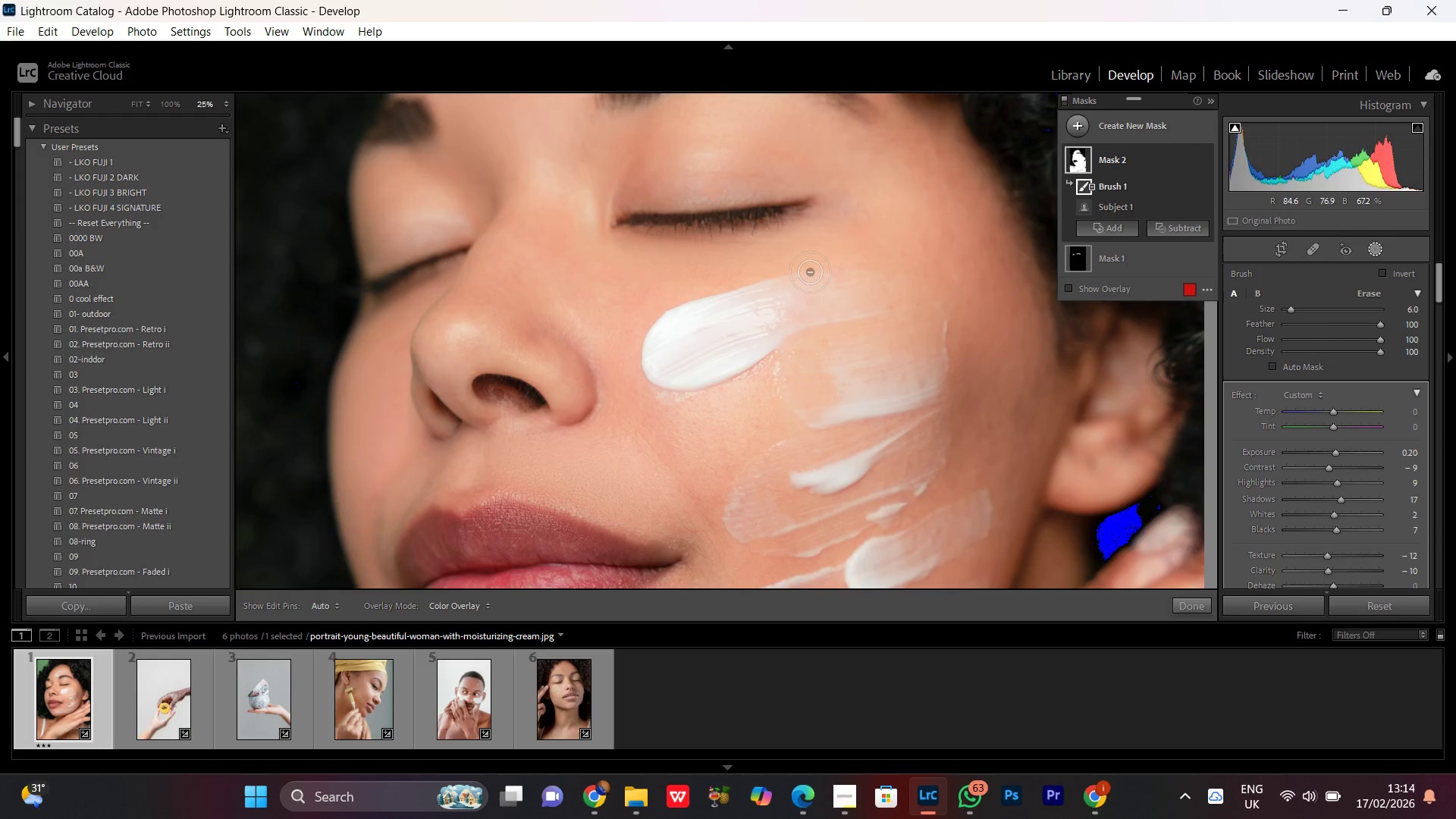 
key(Control+Minus)
 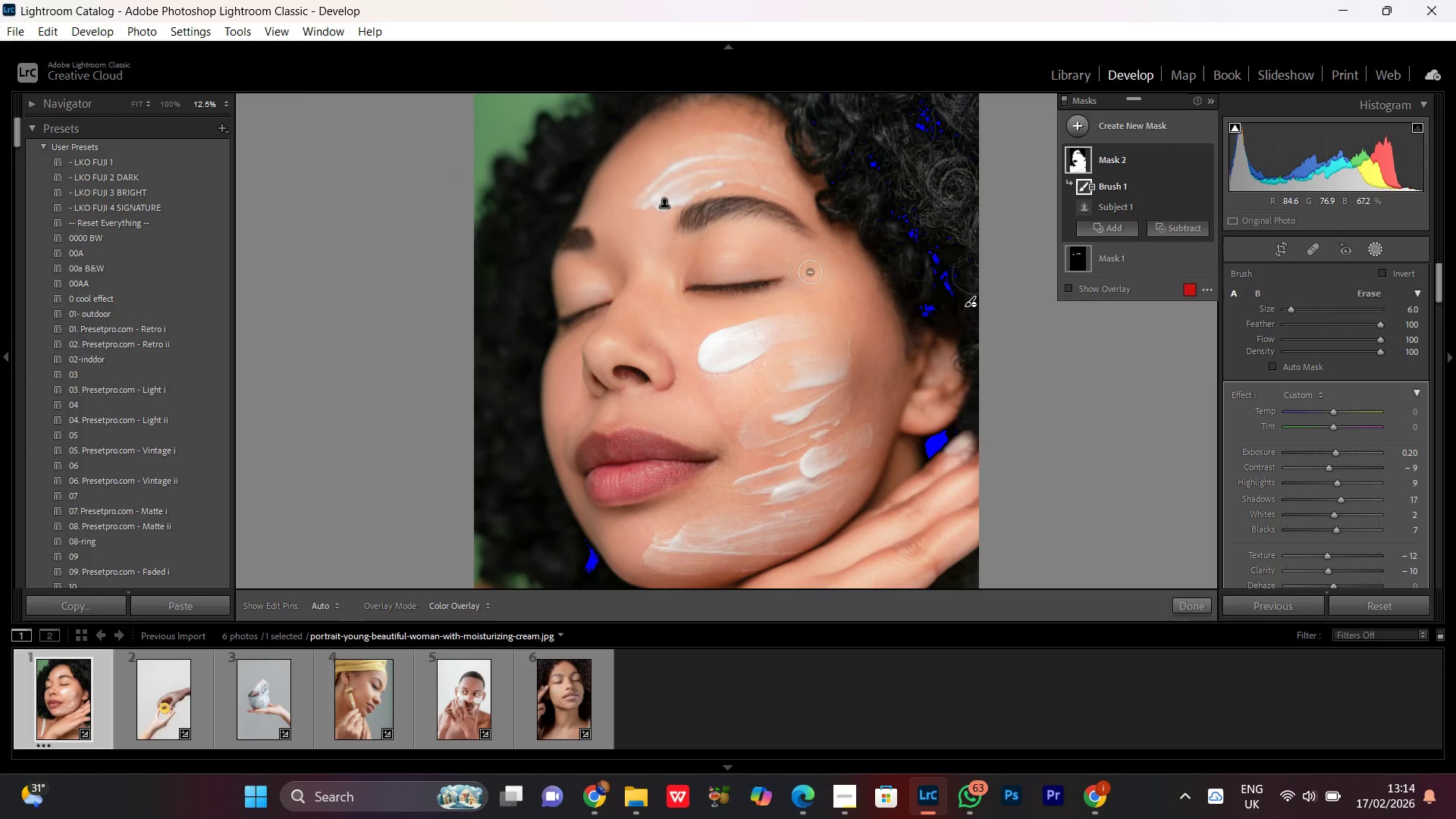 
key(Control+Minus)
 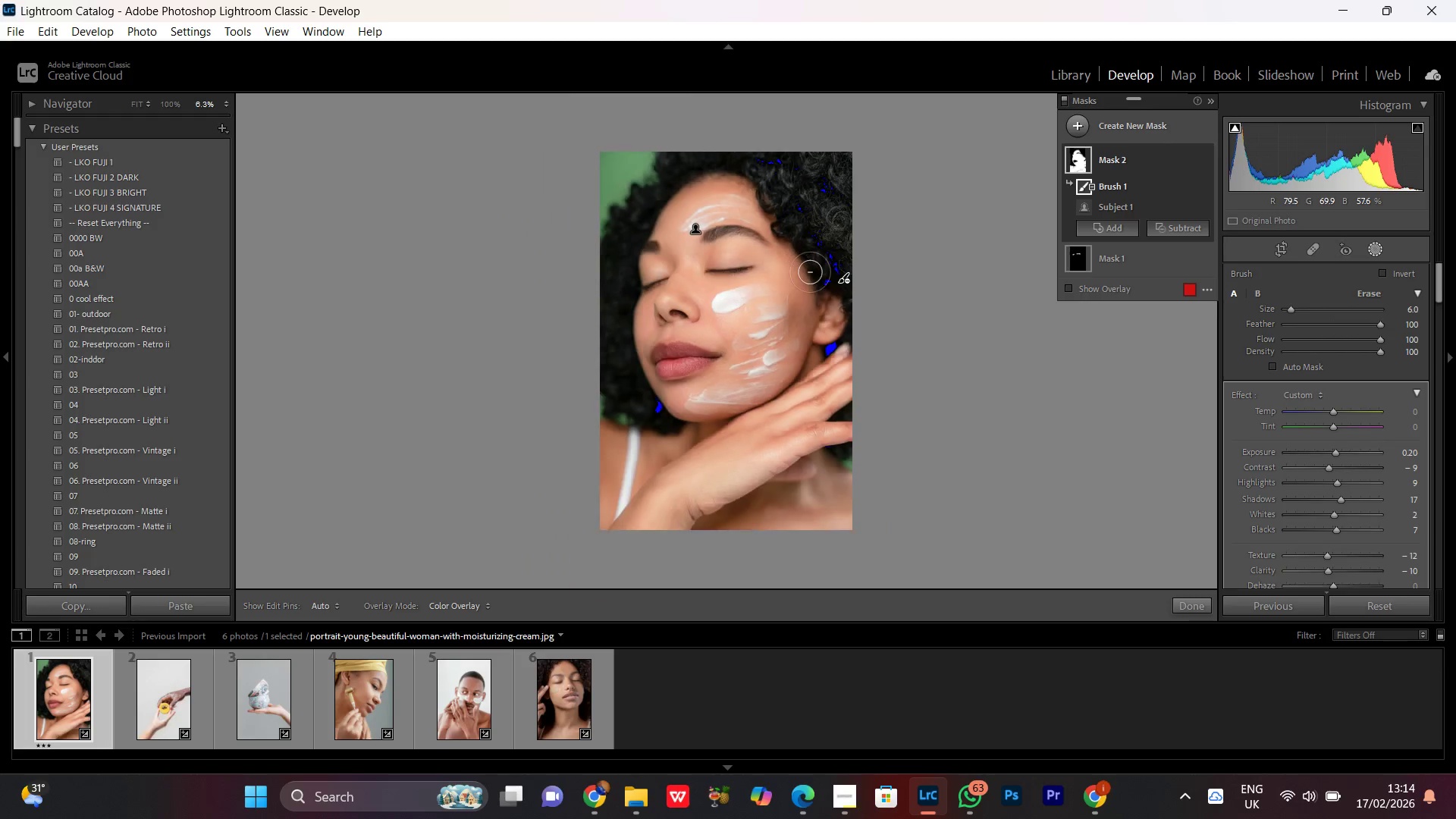 
key(Control+Minus)
 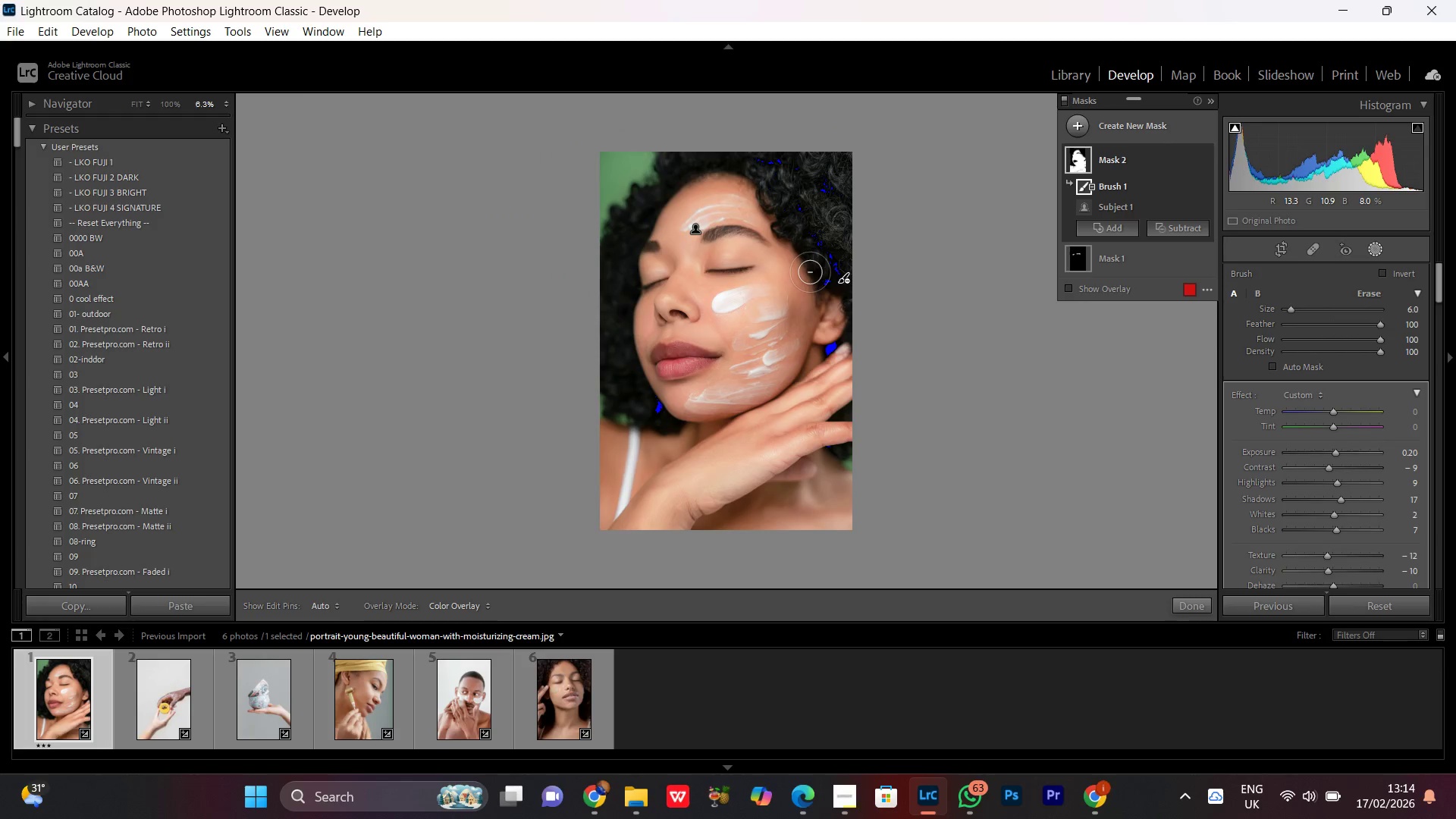 
key(Control+Equal)
 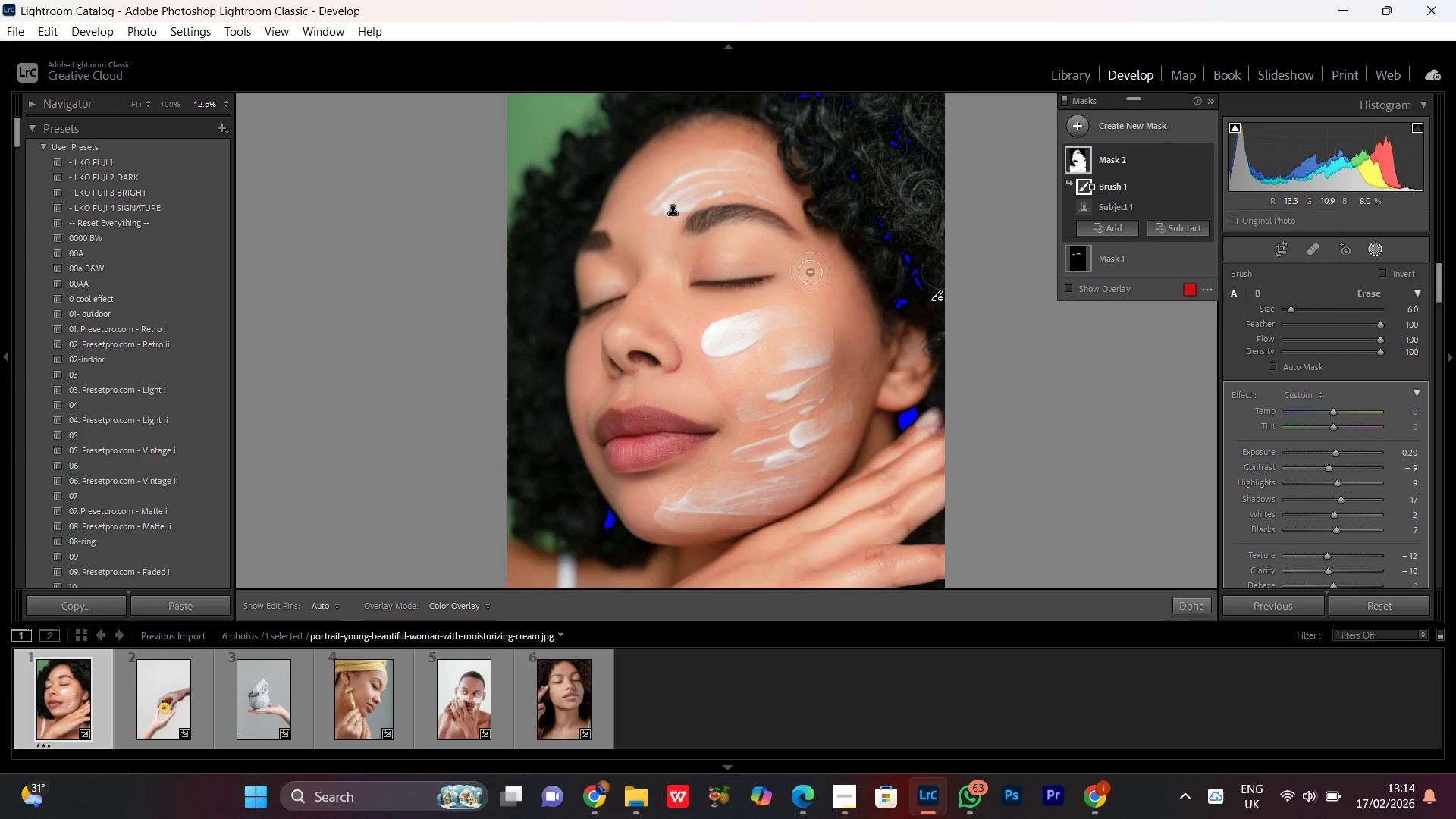 
key(Control+Minus)
 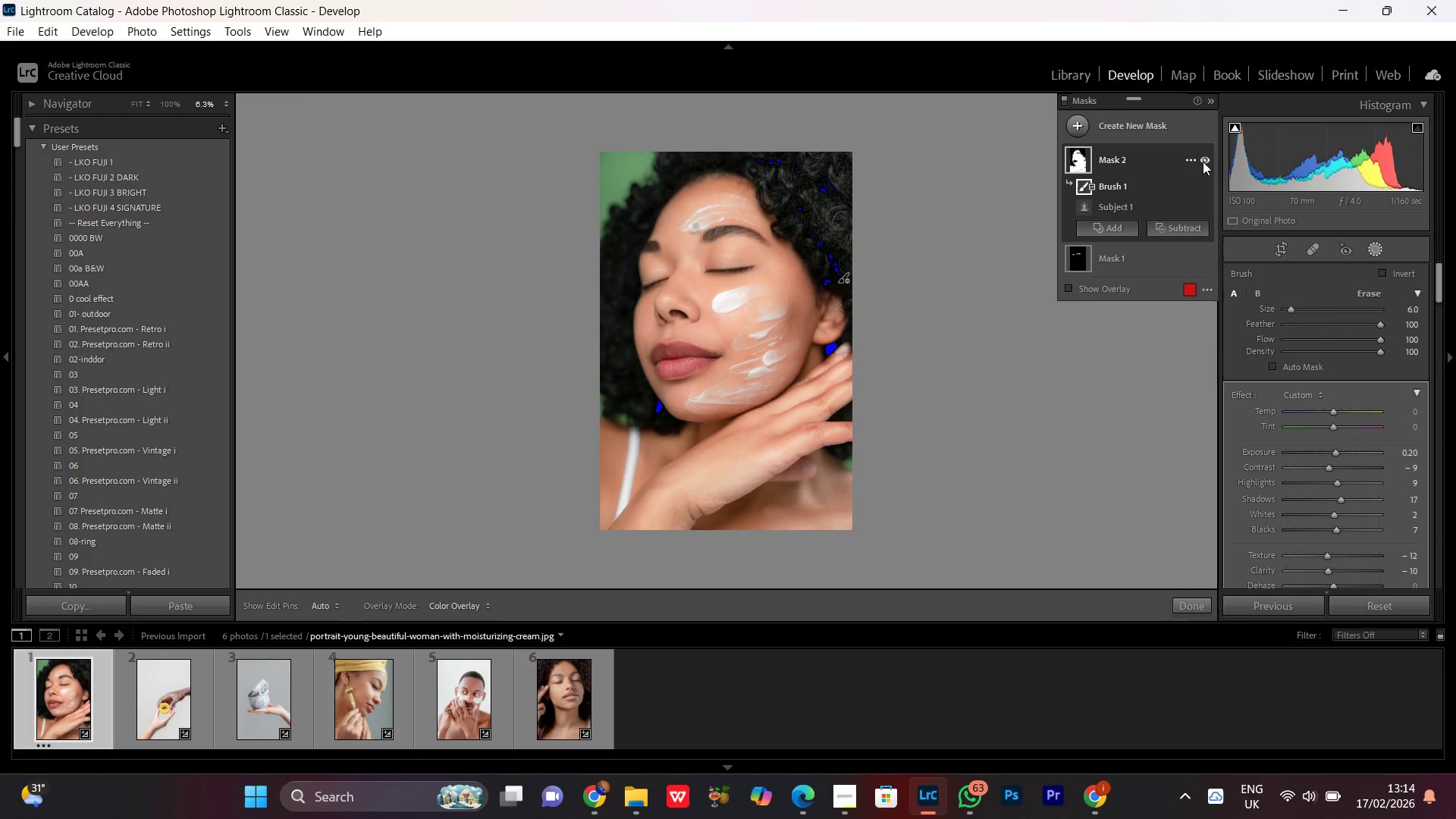 
left_click([1204, 157])
 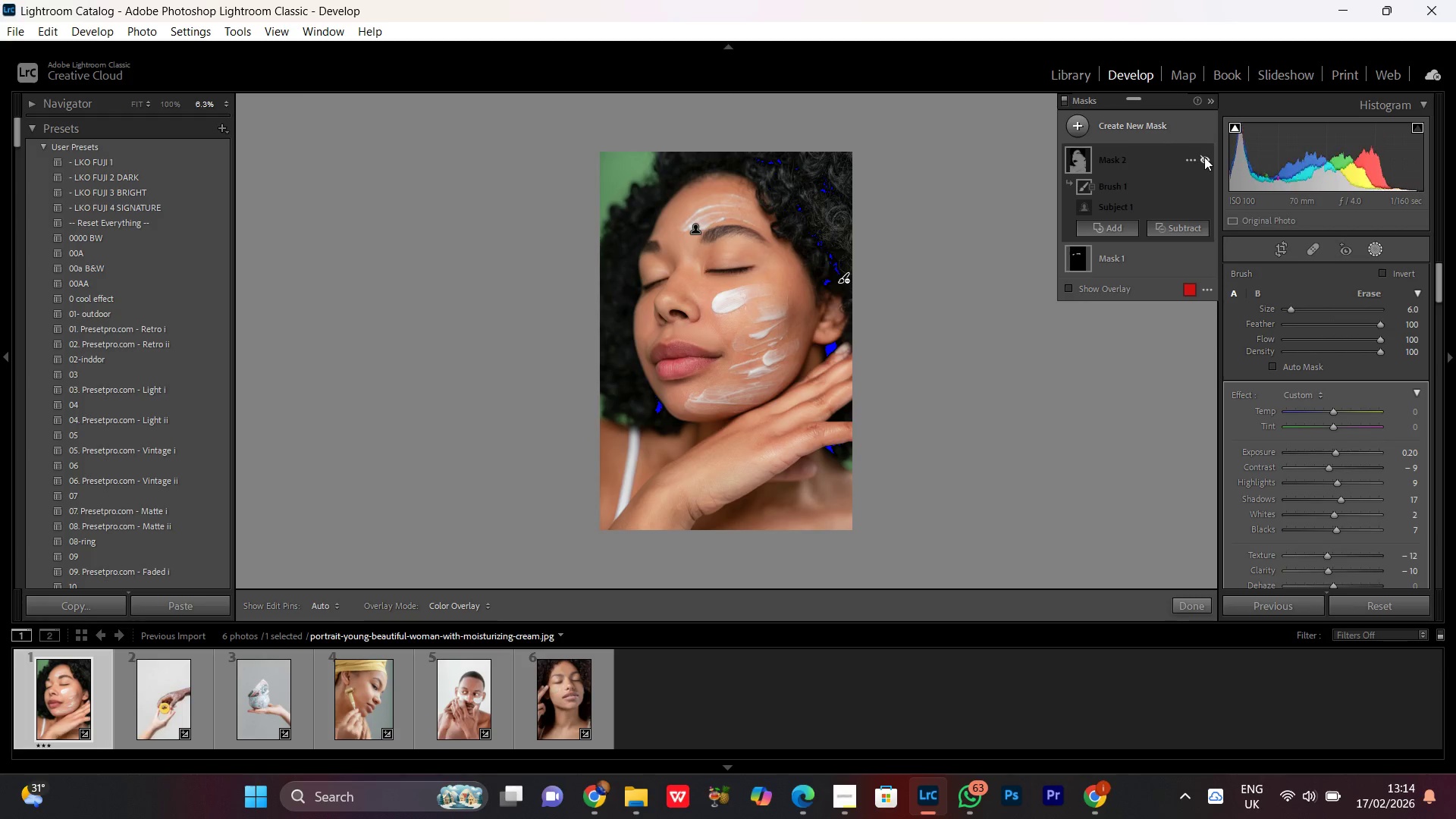 
left_click([1204, 157])
 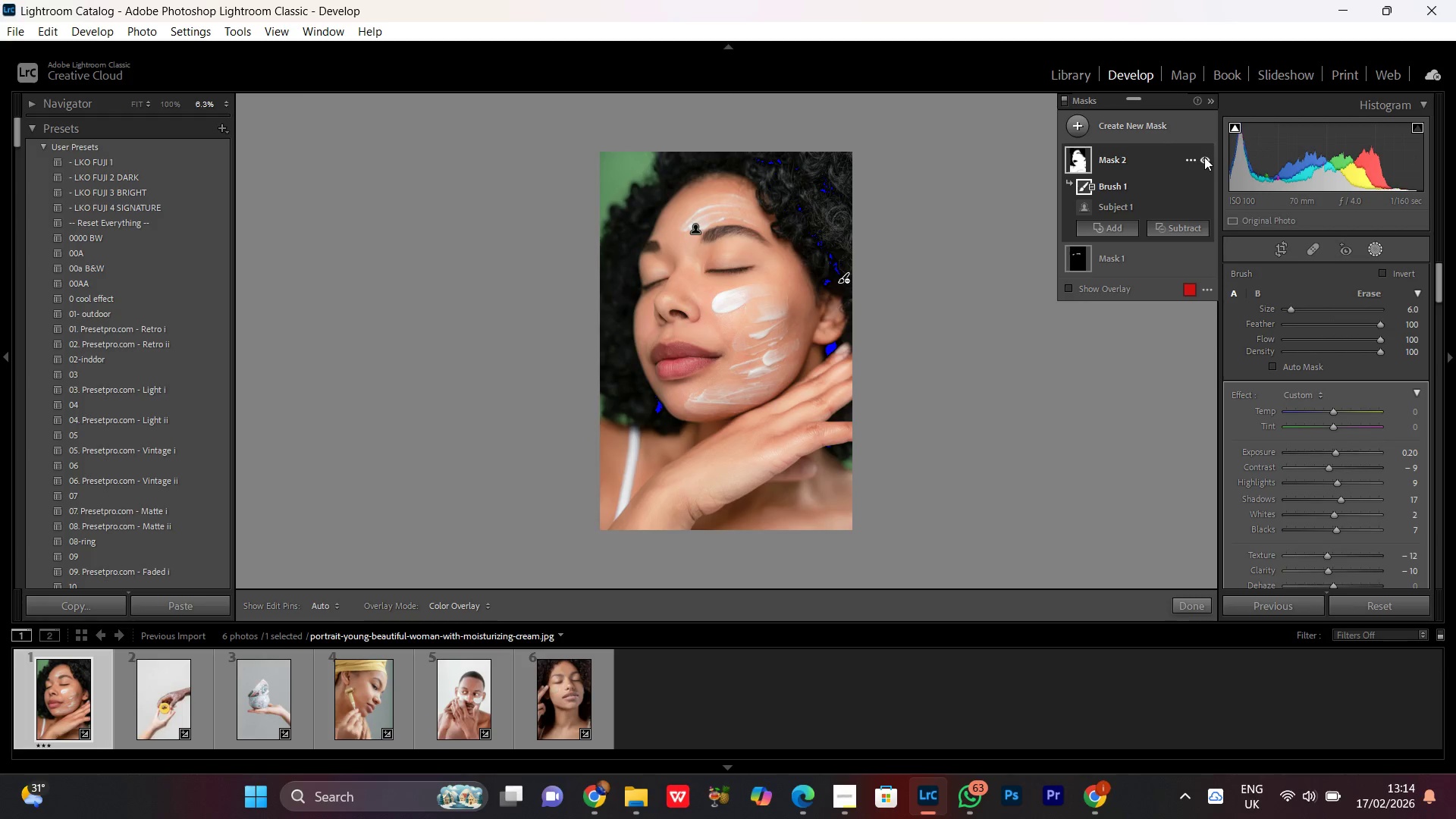 
left_click([1204, 157])
 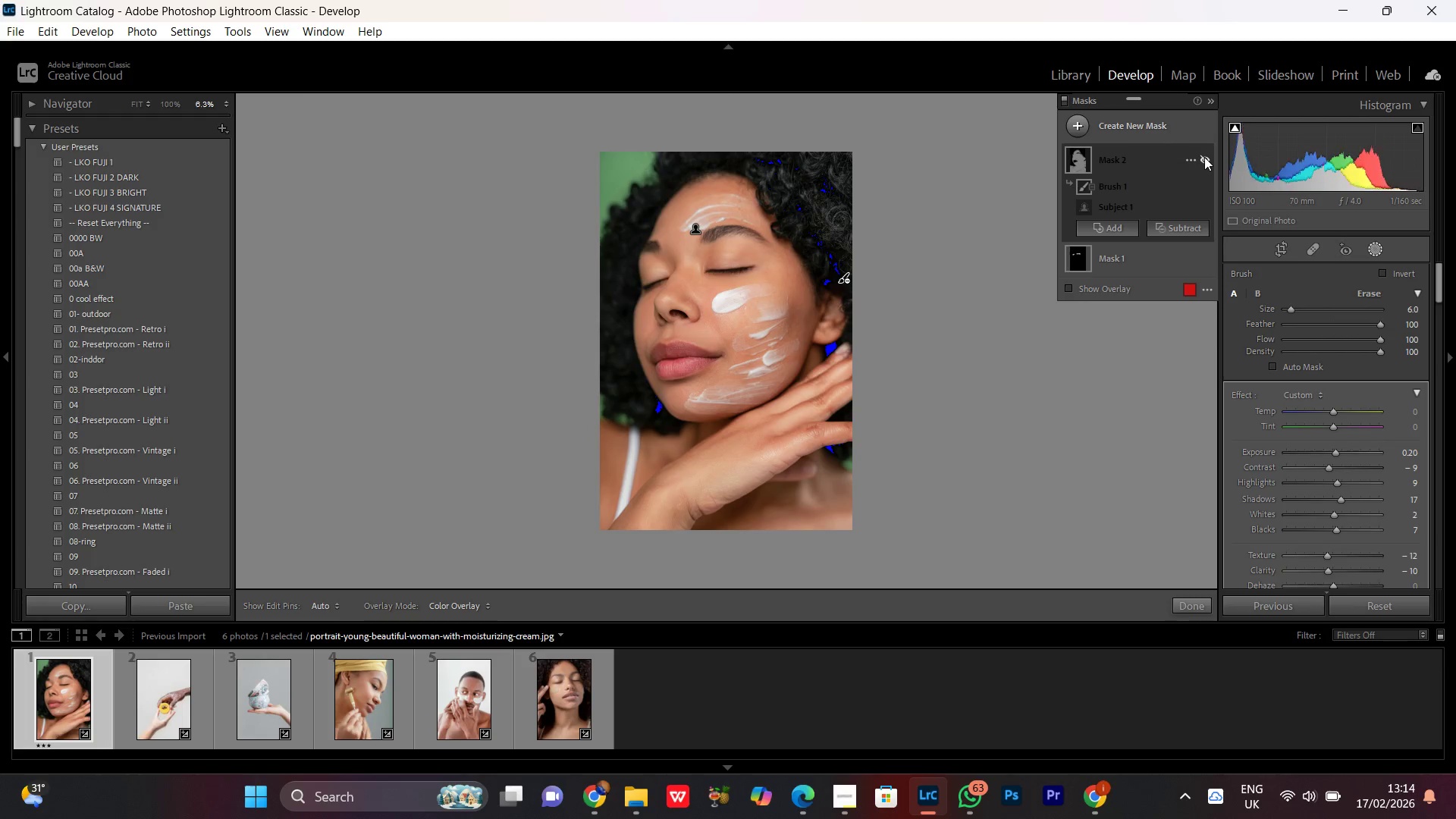 
left_click([1204, 157])
 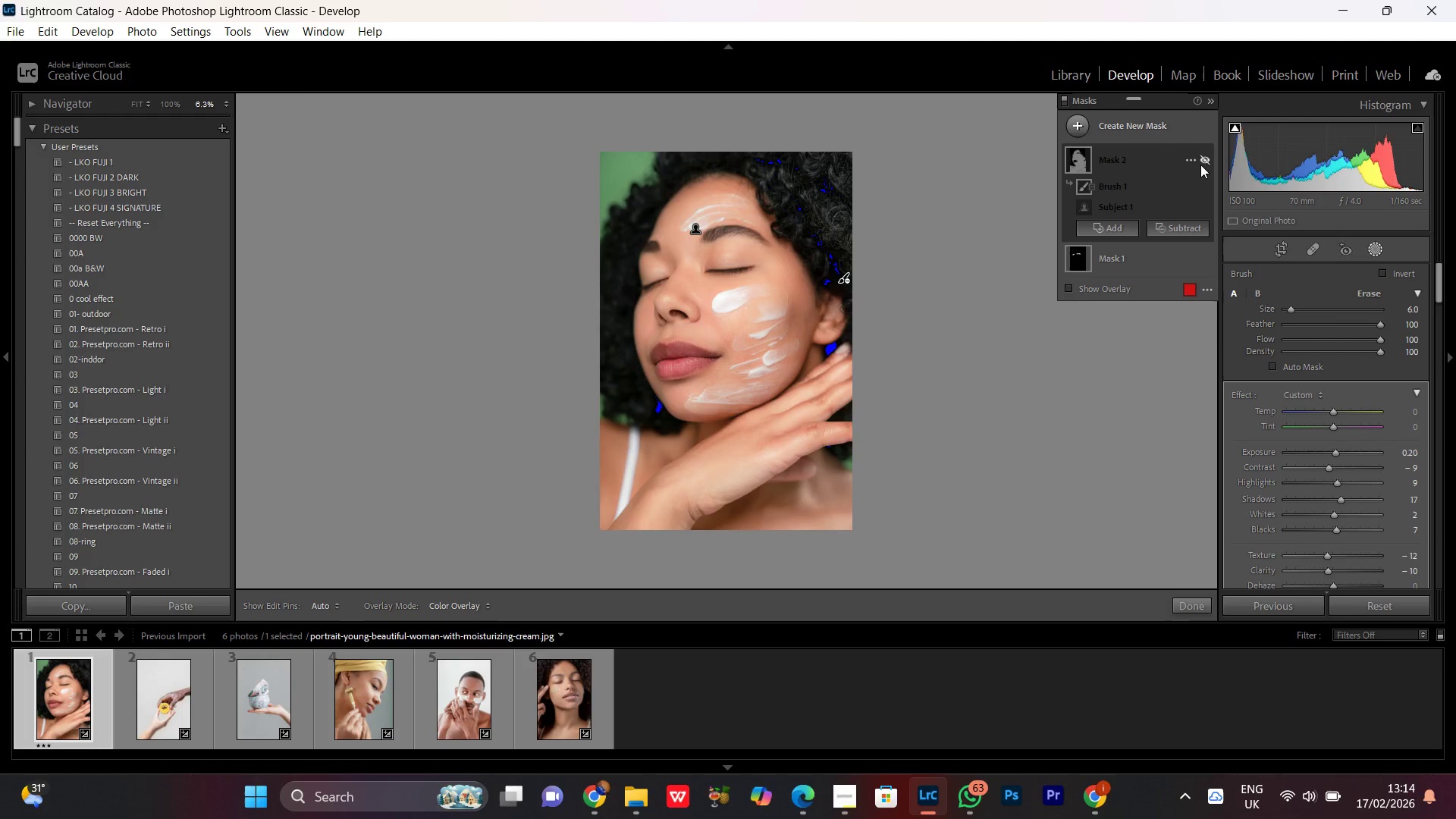 
double_click([1200, 165])
 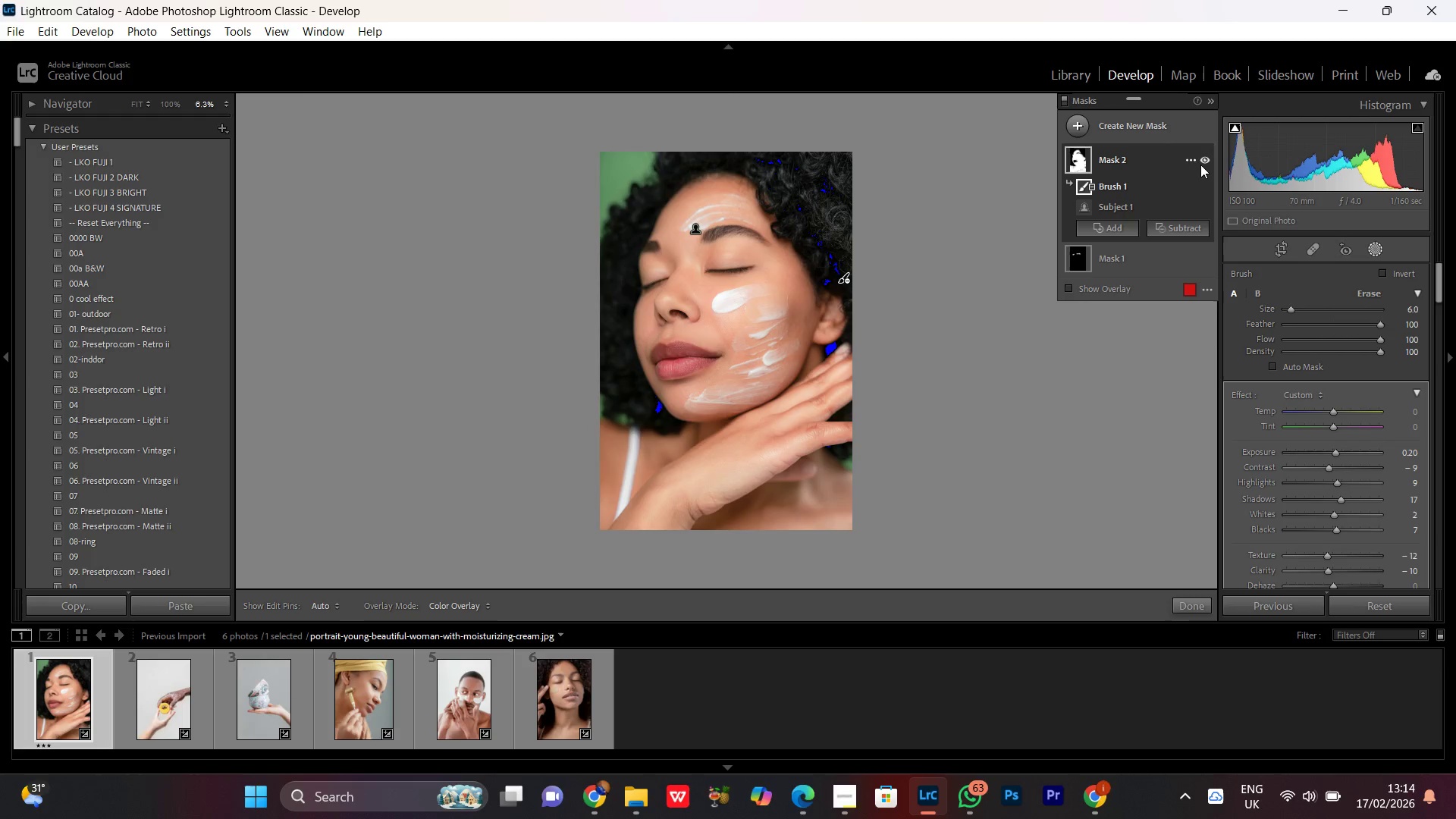 
left_click([1200, 165])
 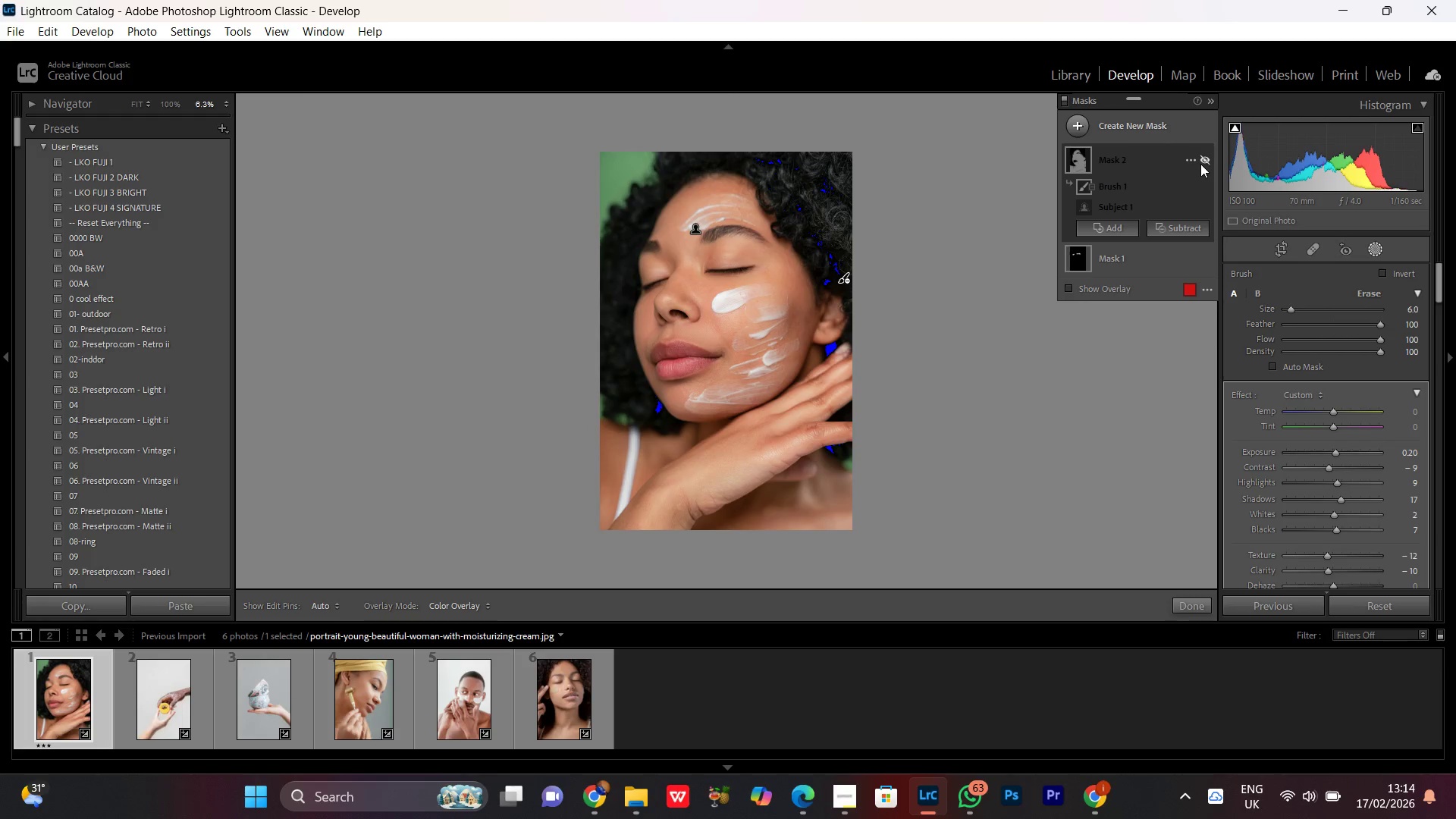 
left_click([1203, 161])
 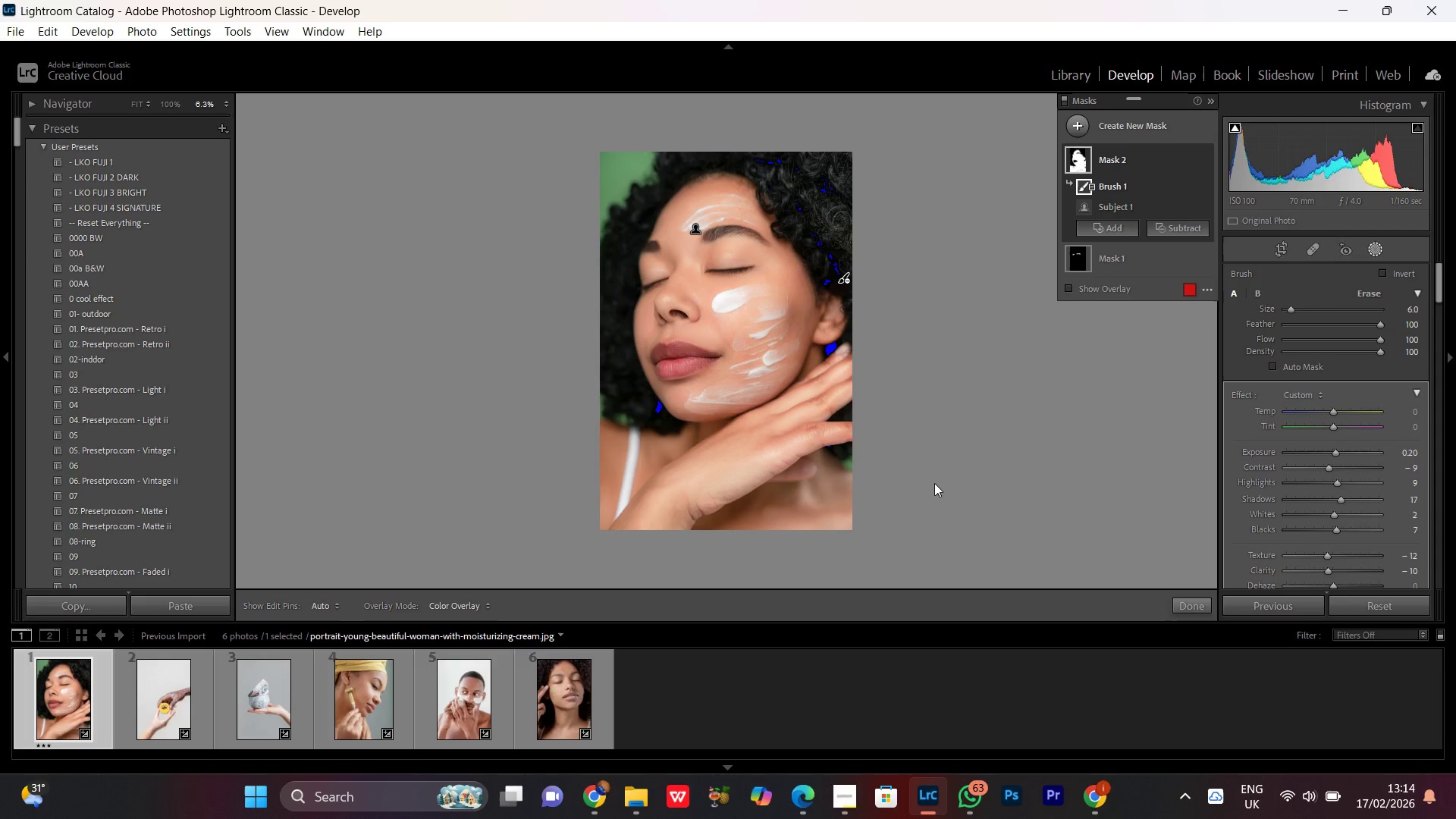 
key(Control+Equal)